 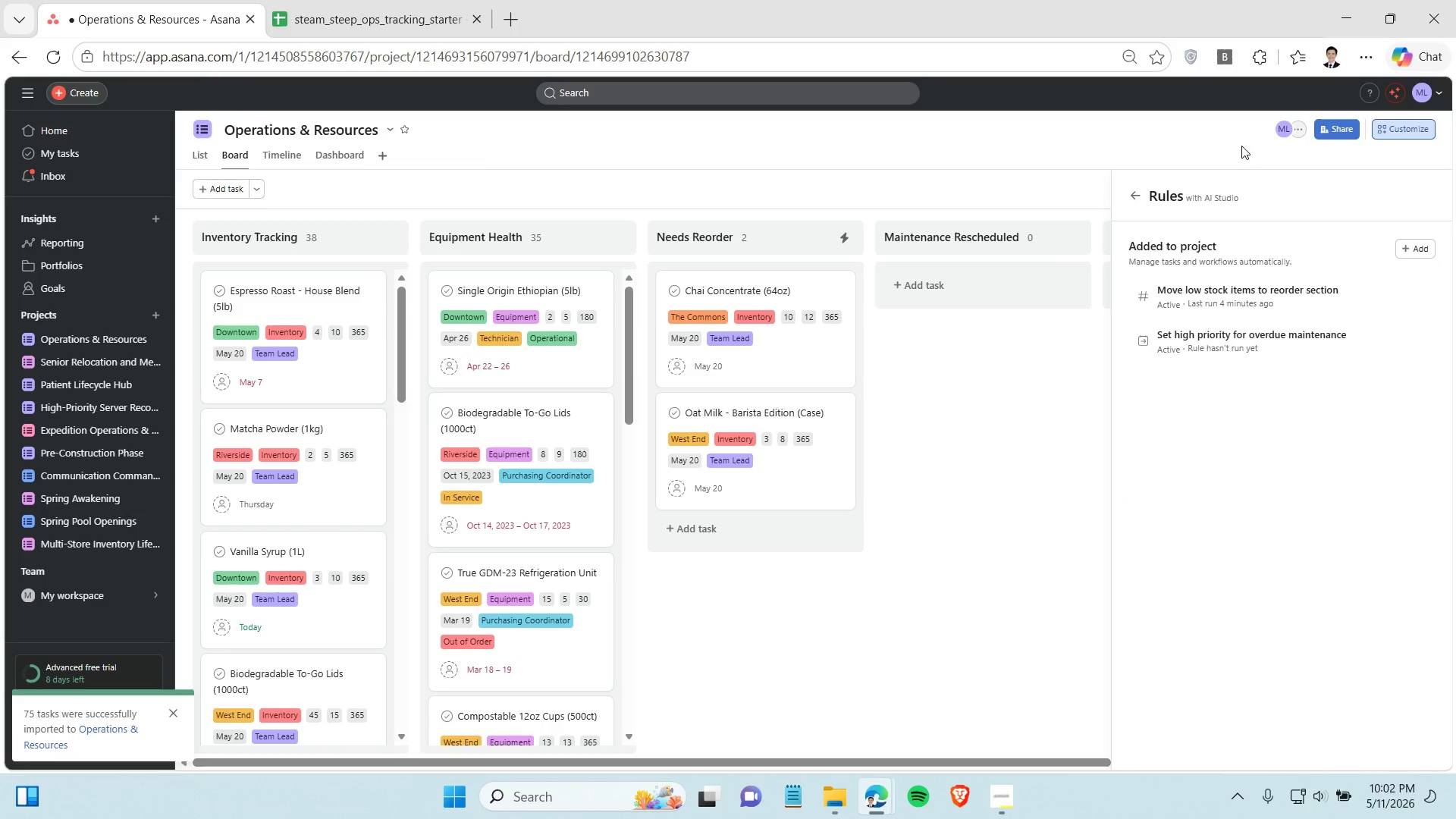 
left_click([256, 504])
 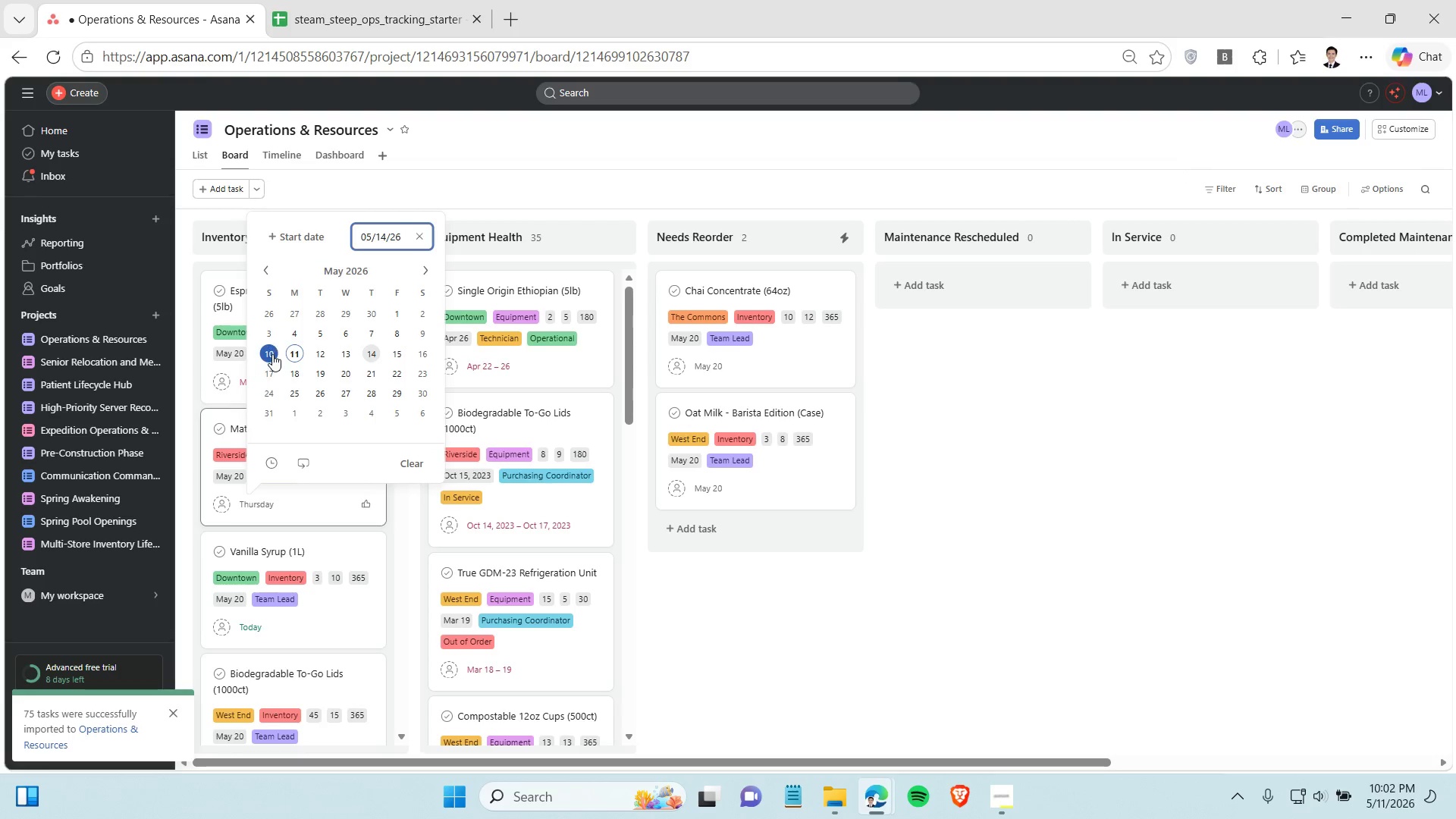 
left_click([272, 354])
 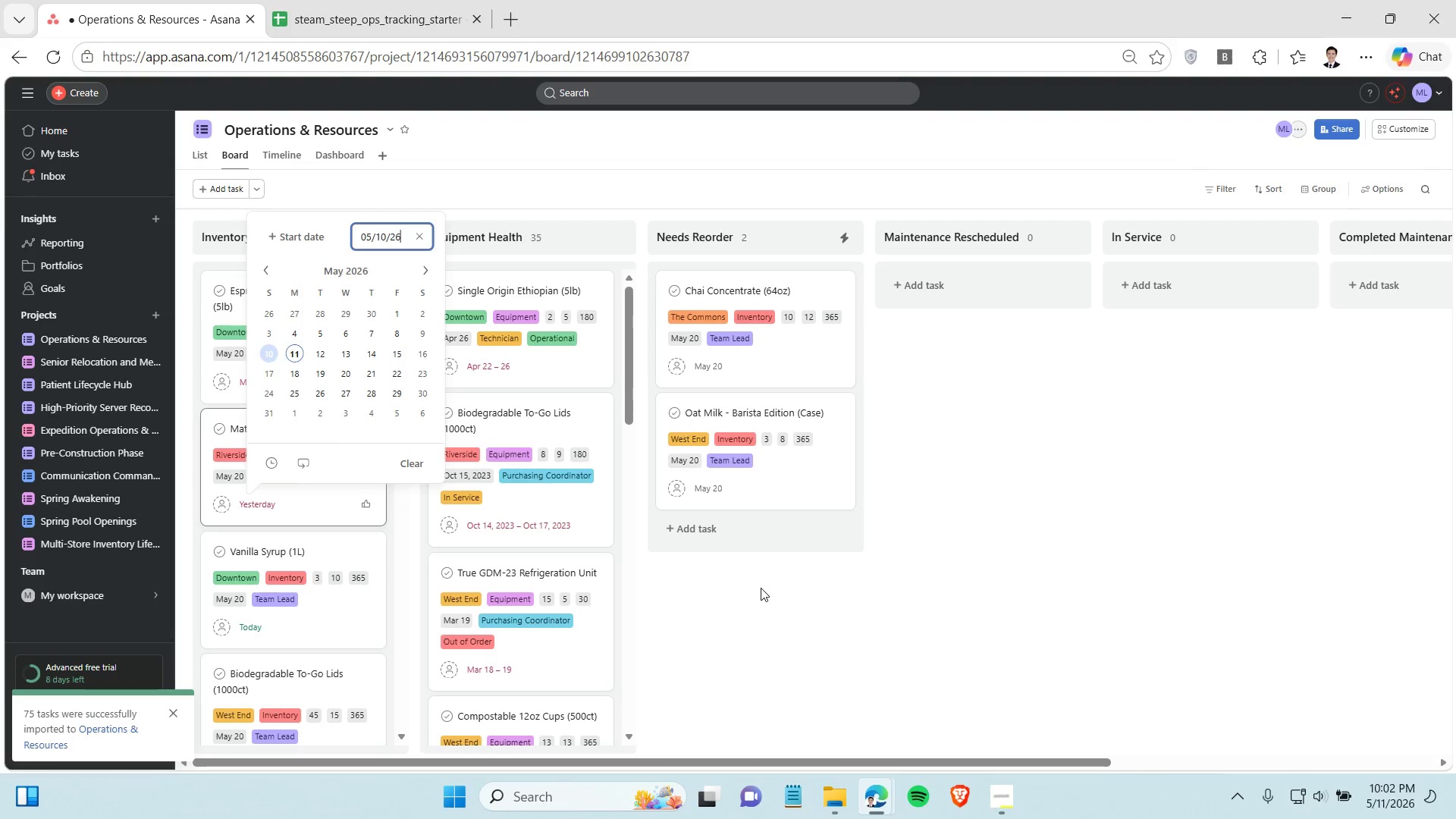 
left_click([761, 588])
 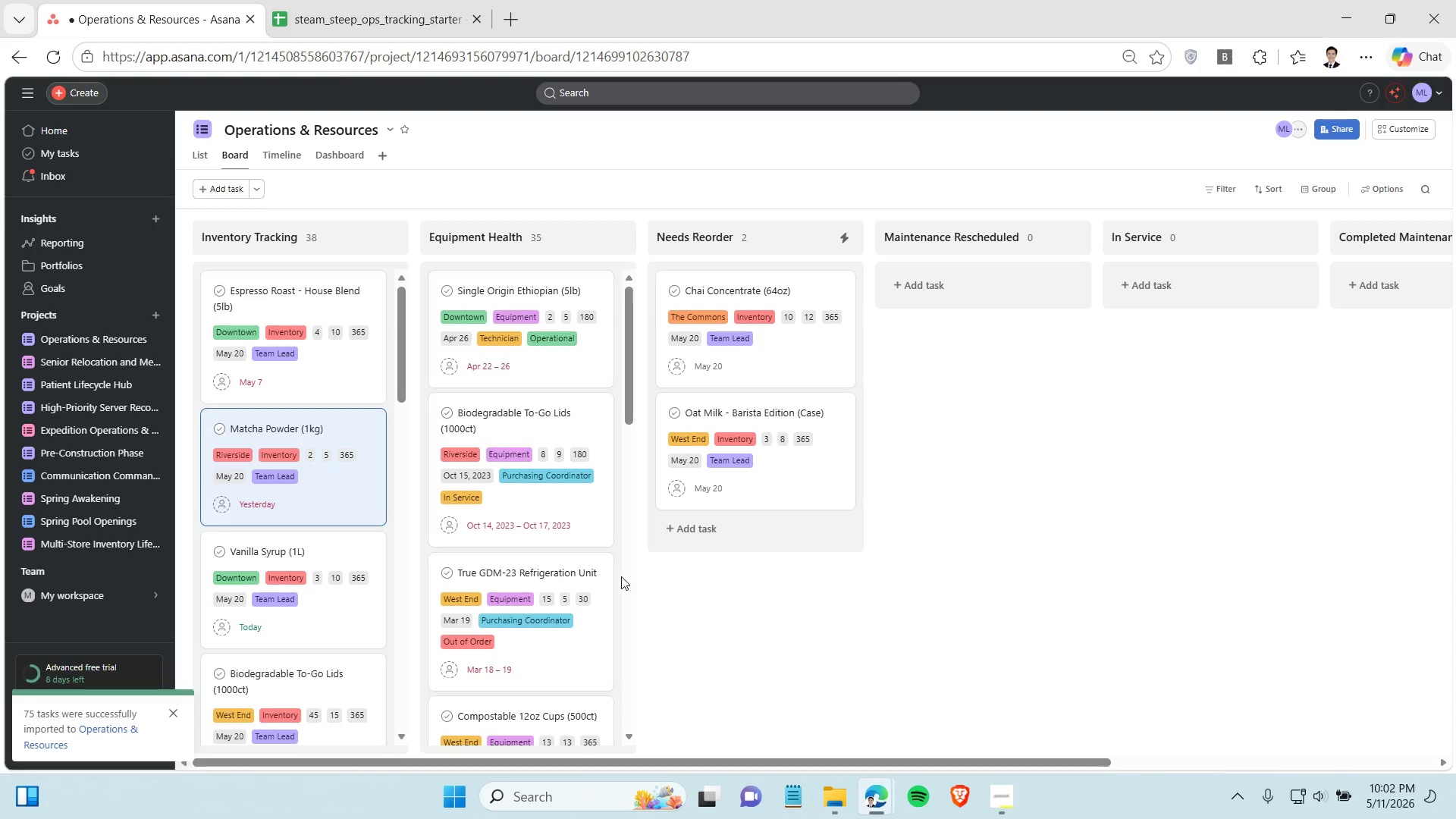 
wait(7.52)
 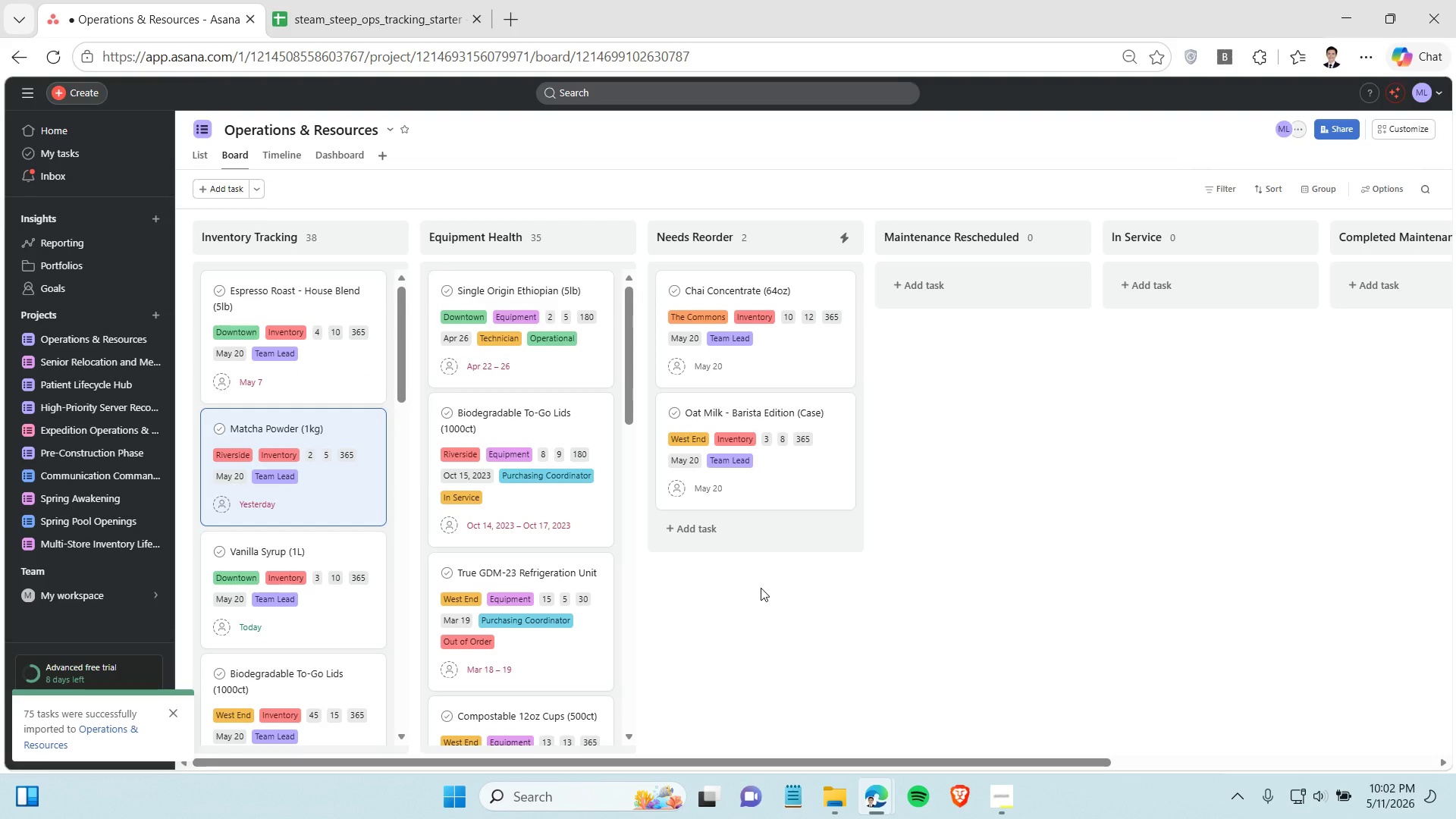 
left_click([221, 506])
 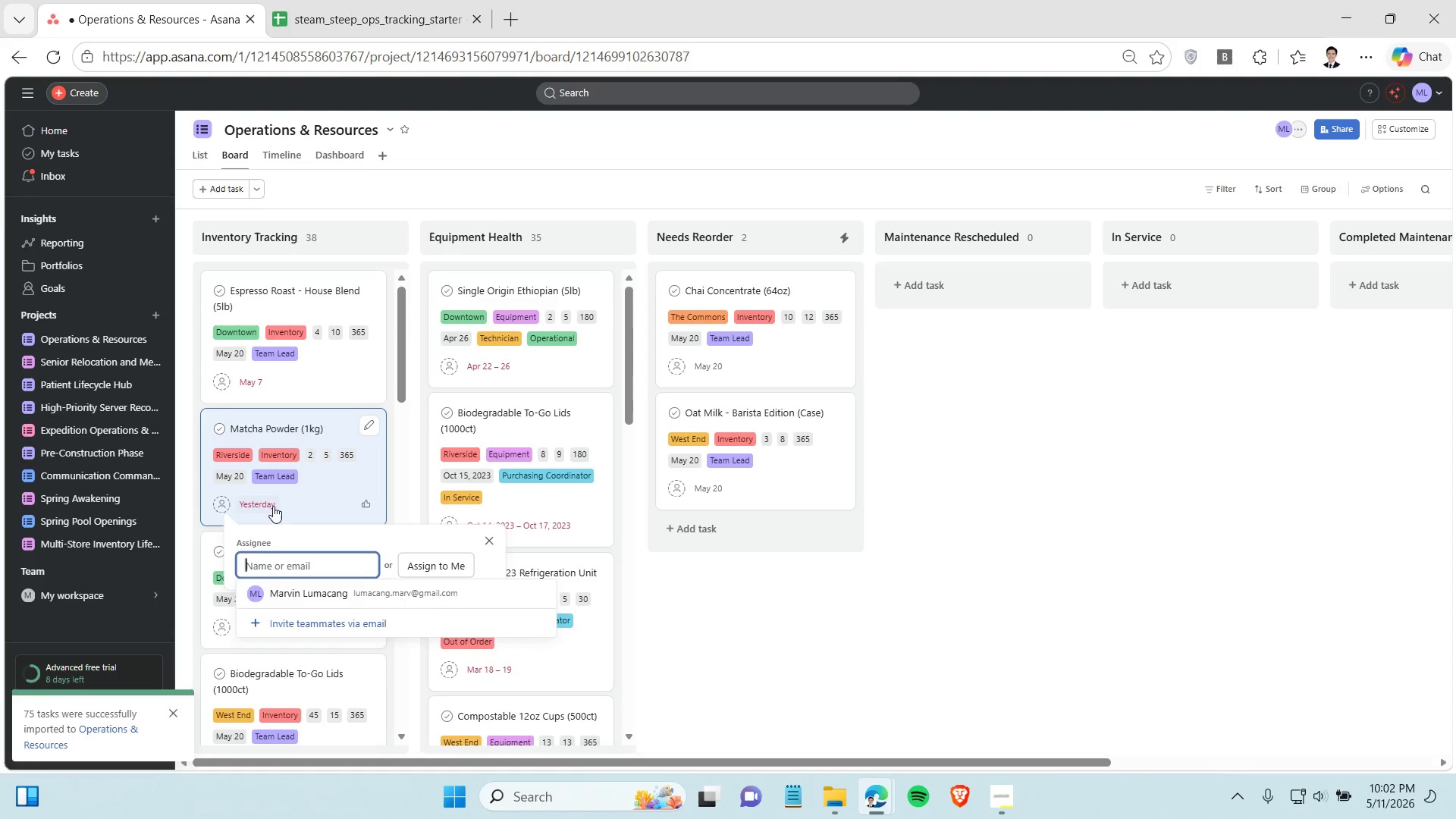 
left_click([265, 508])
 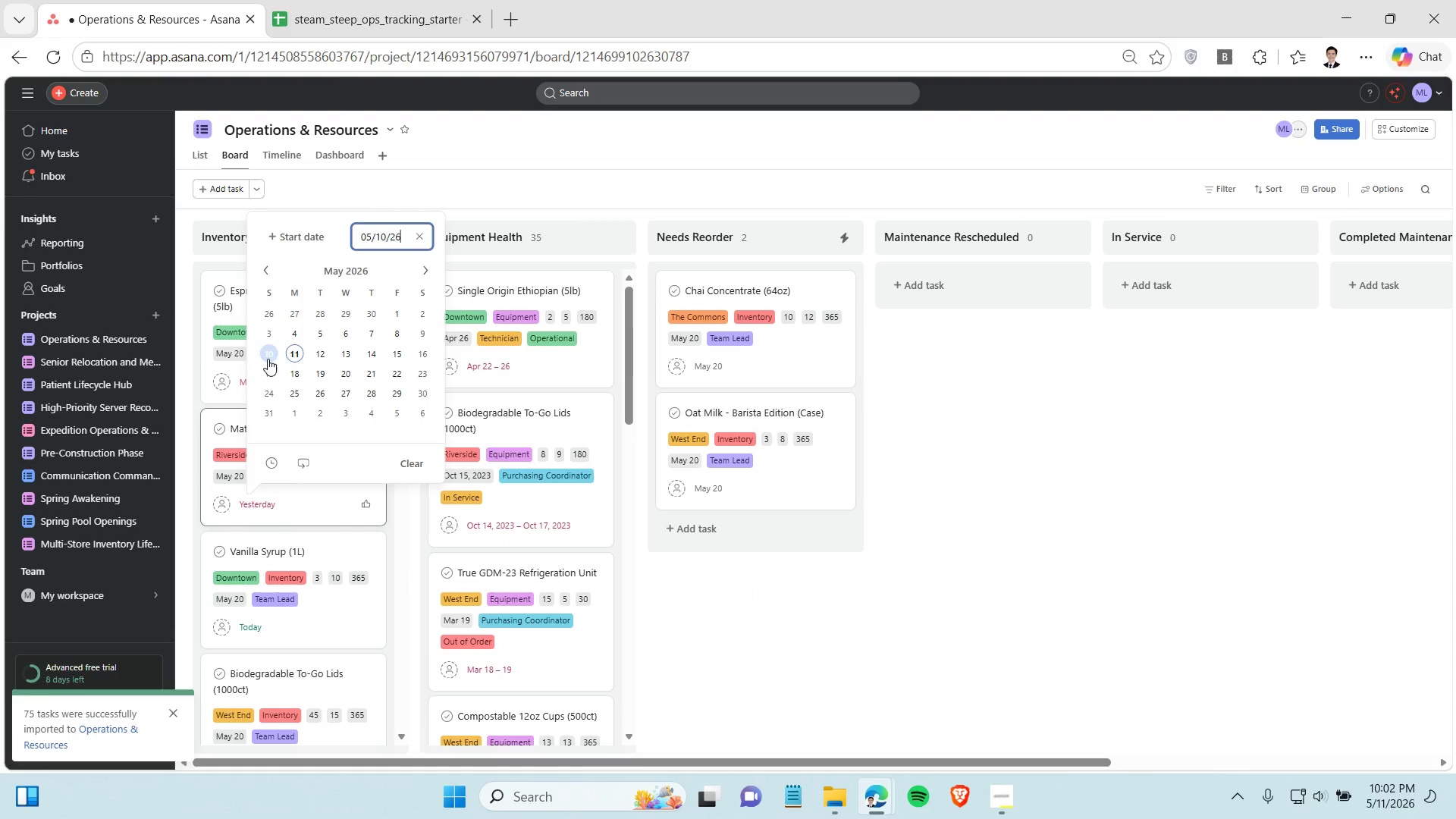 
left_click([268, 358])
 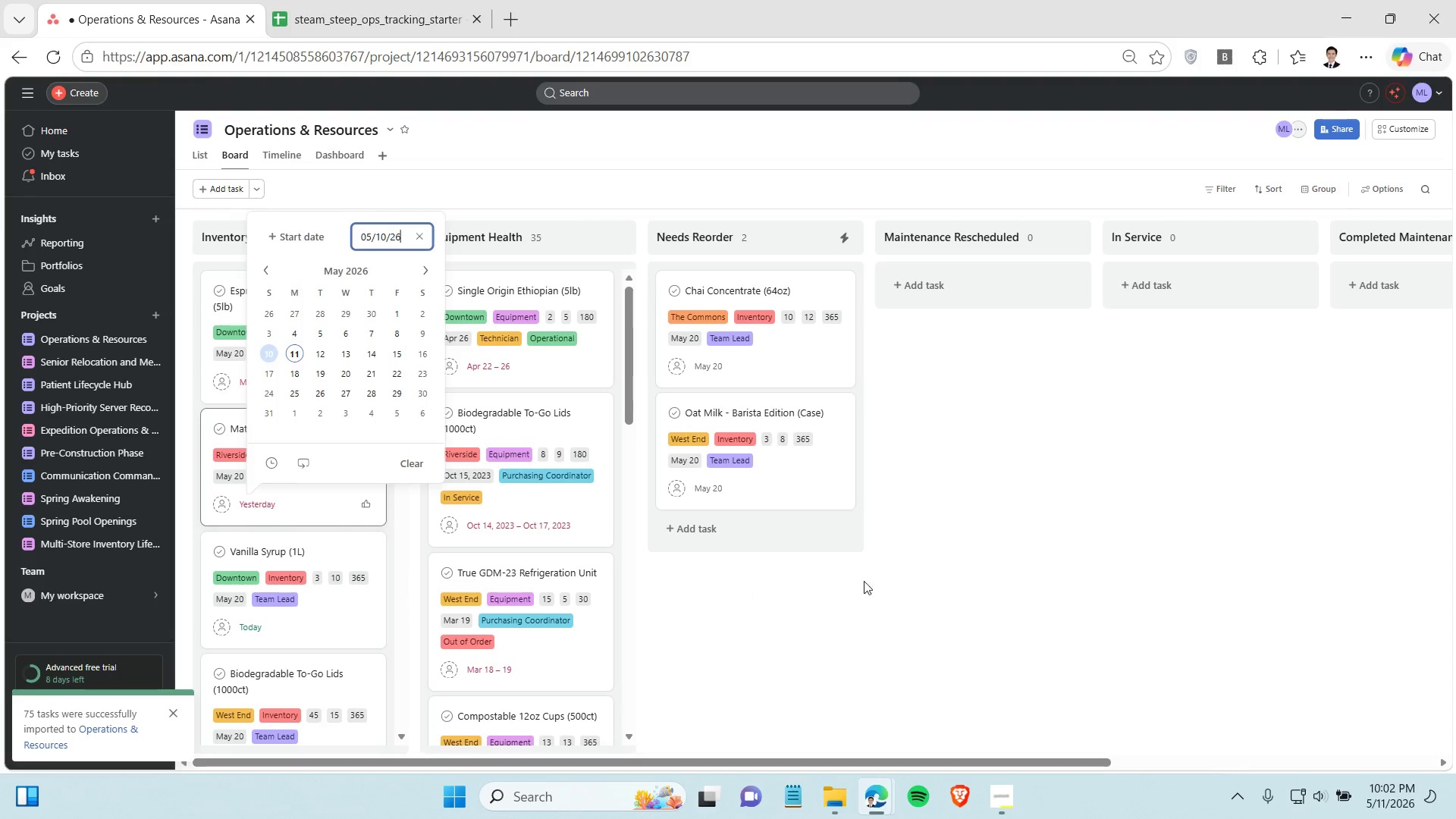 
left_click([1044, 626])
 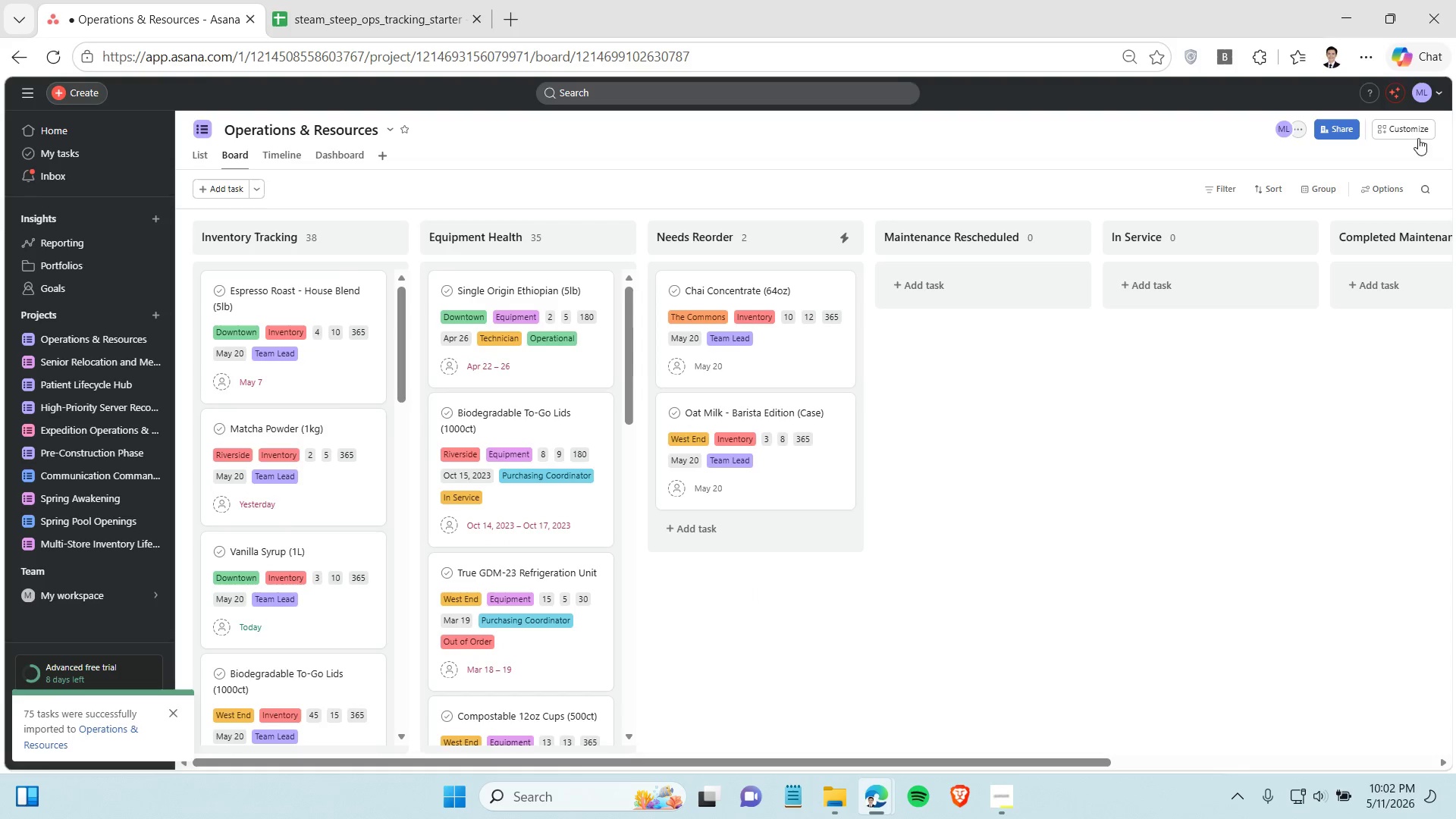 
left_click([1420, 133])
 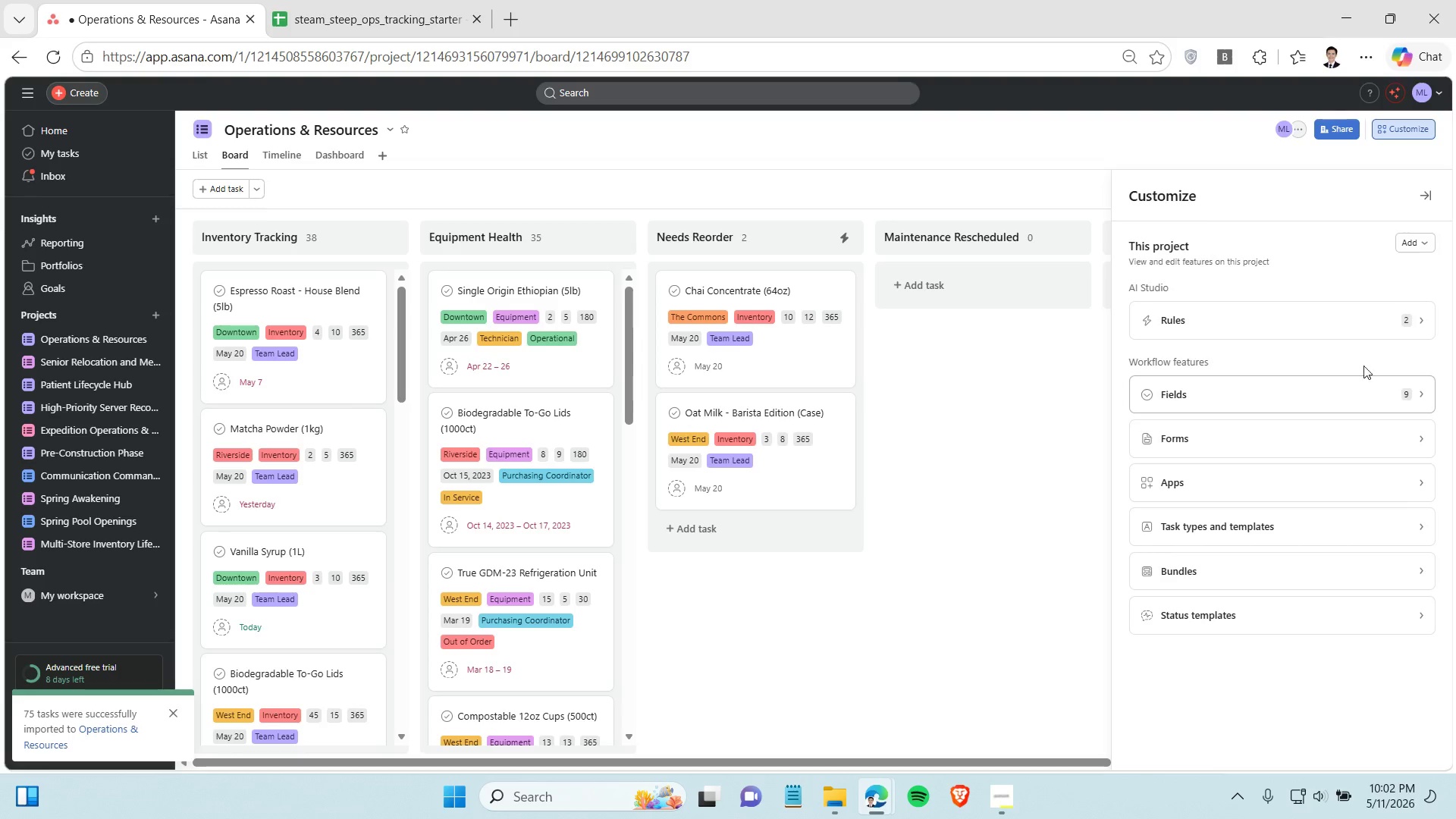 
left_click([1360, 311])
 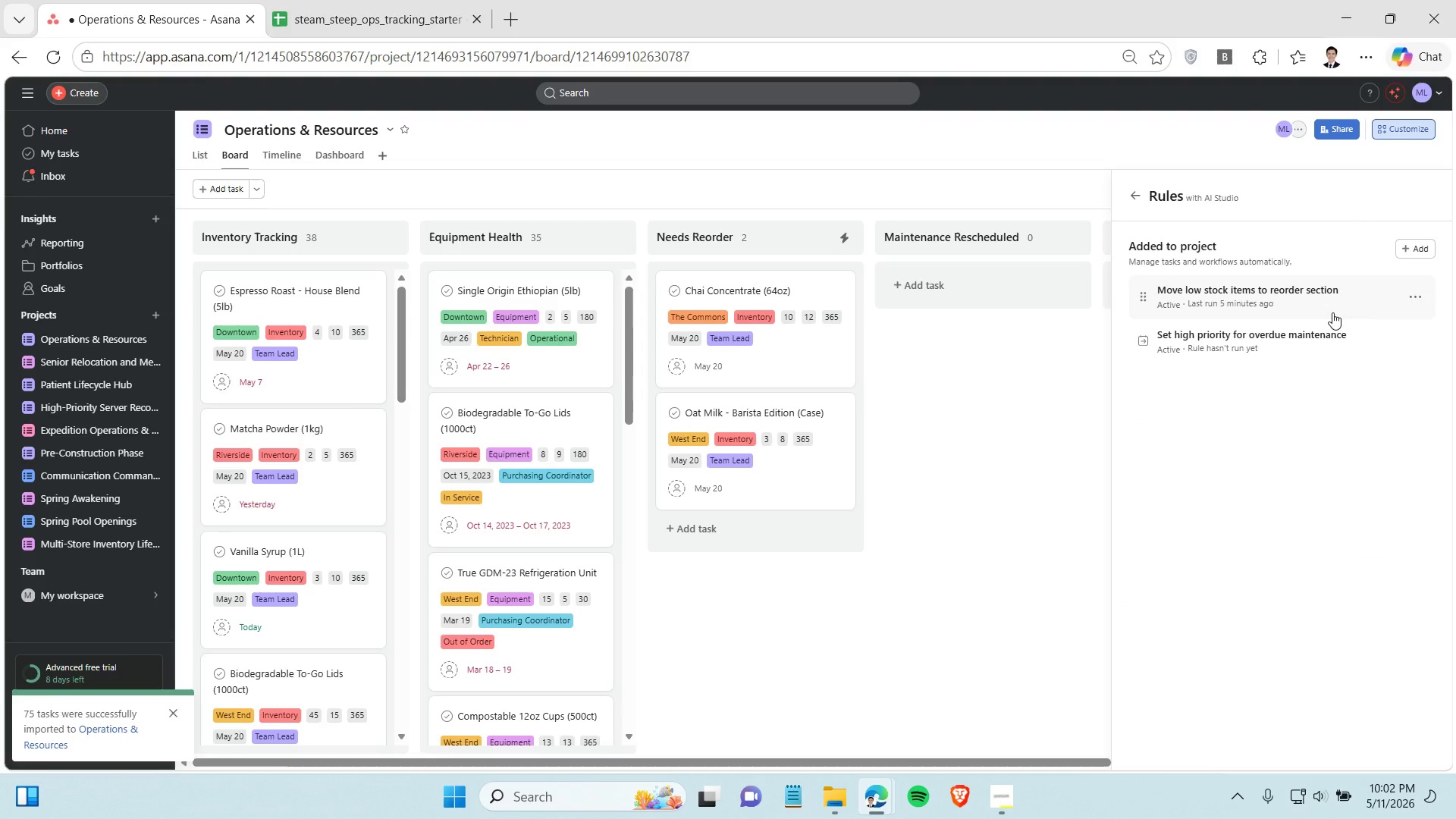 
left_click([1326, 341])
 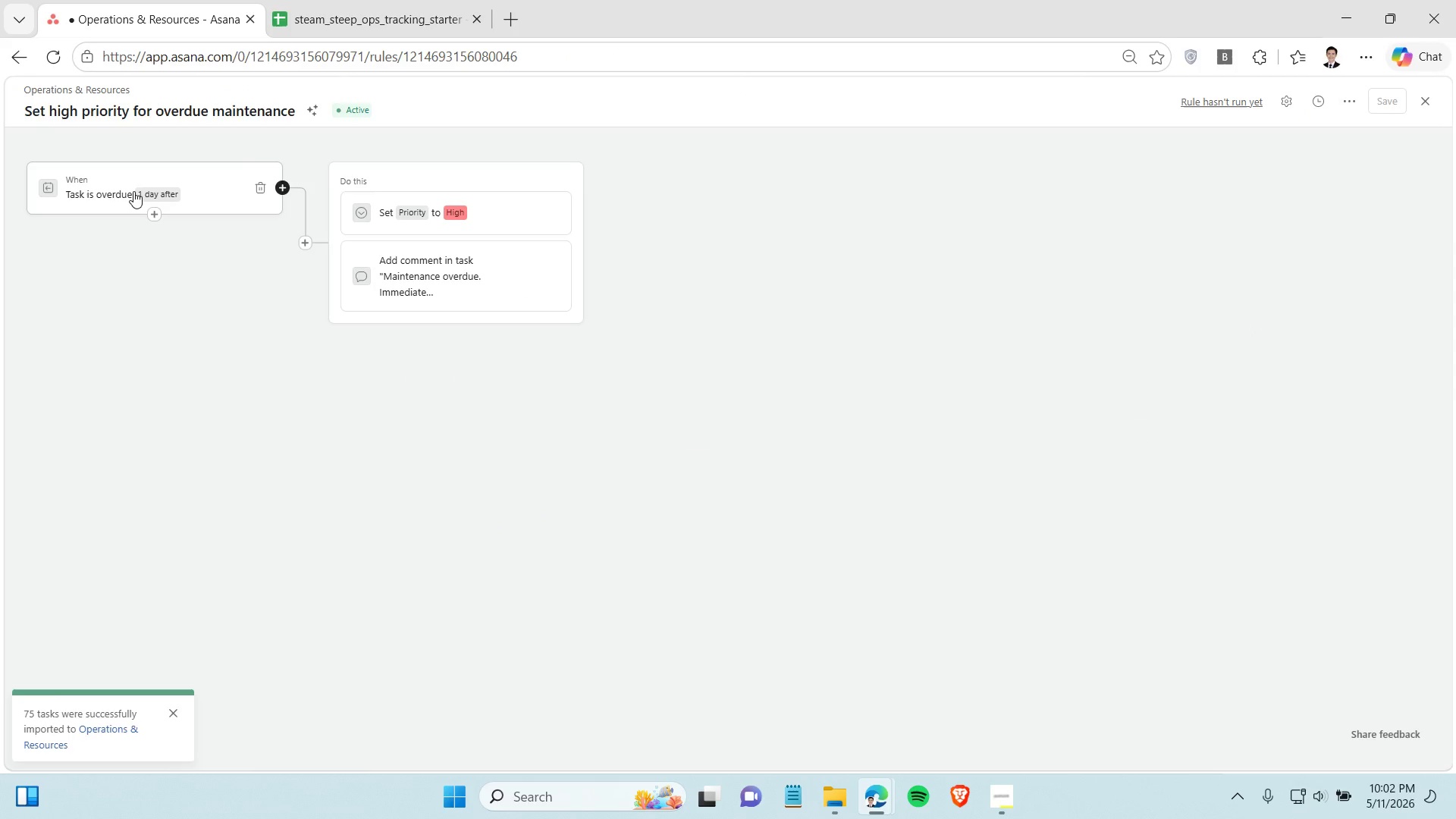 
left_click([177, 183])
 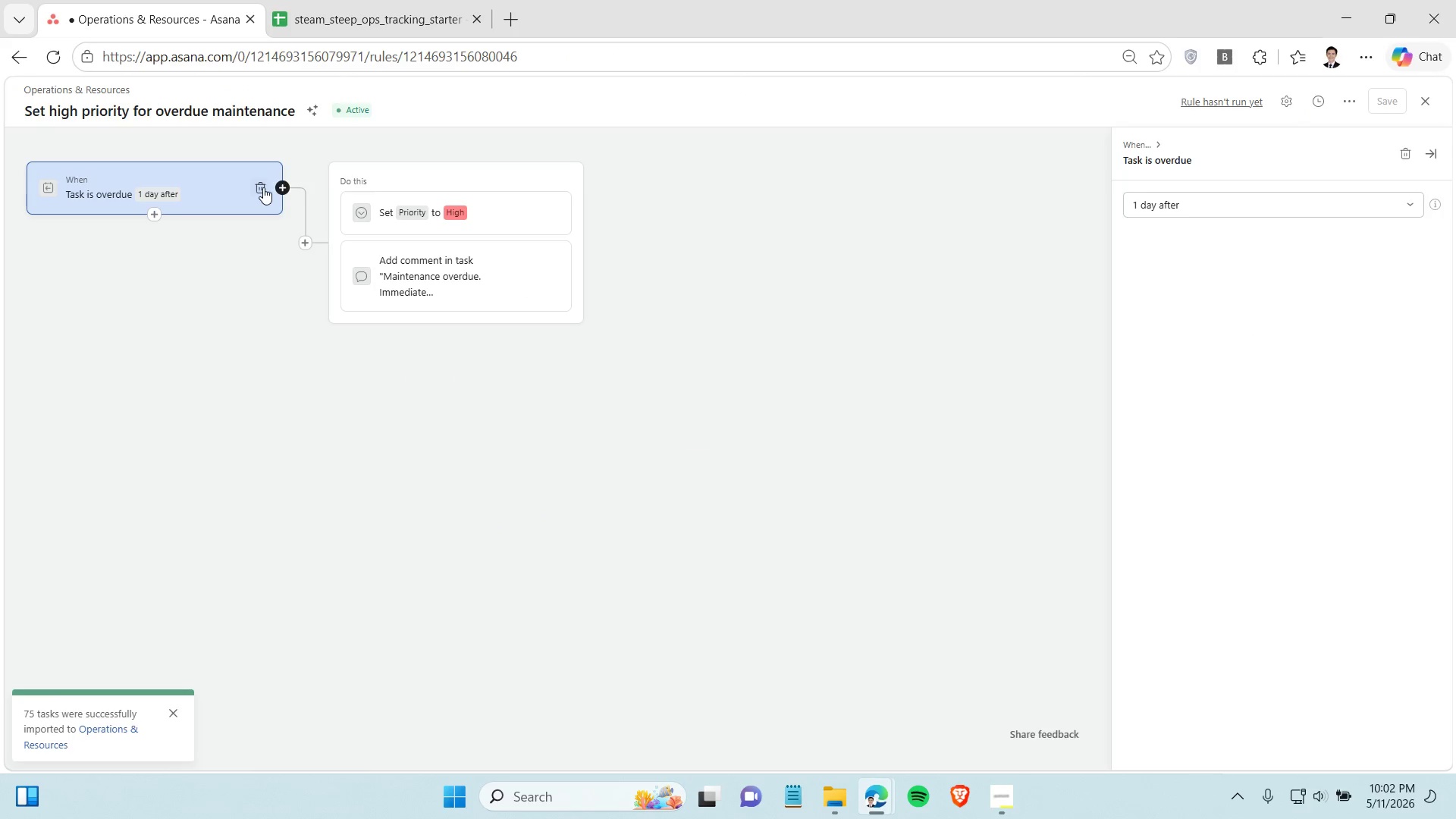 
left_click([263, 187])
 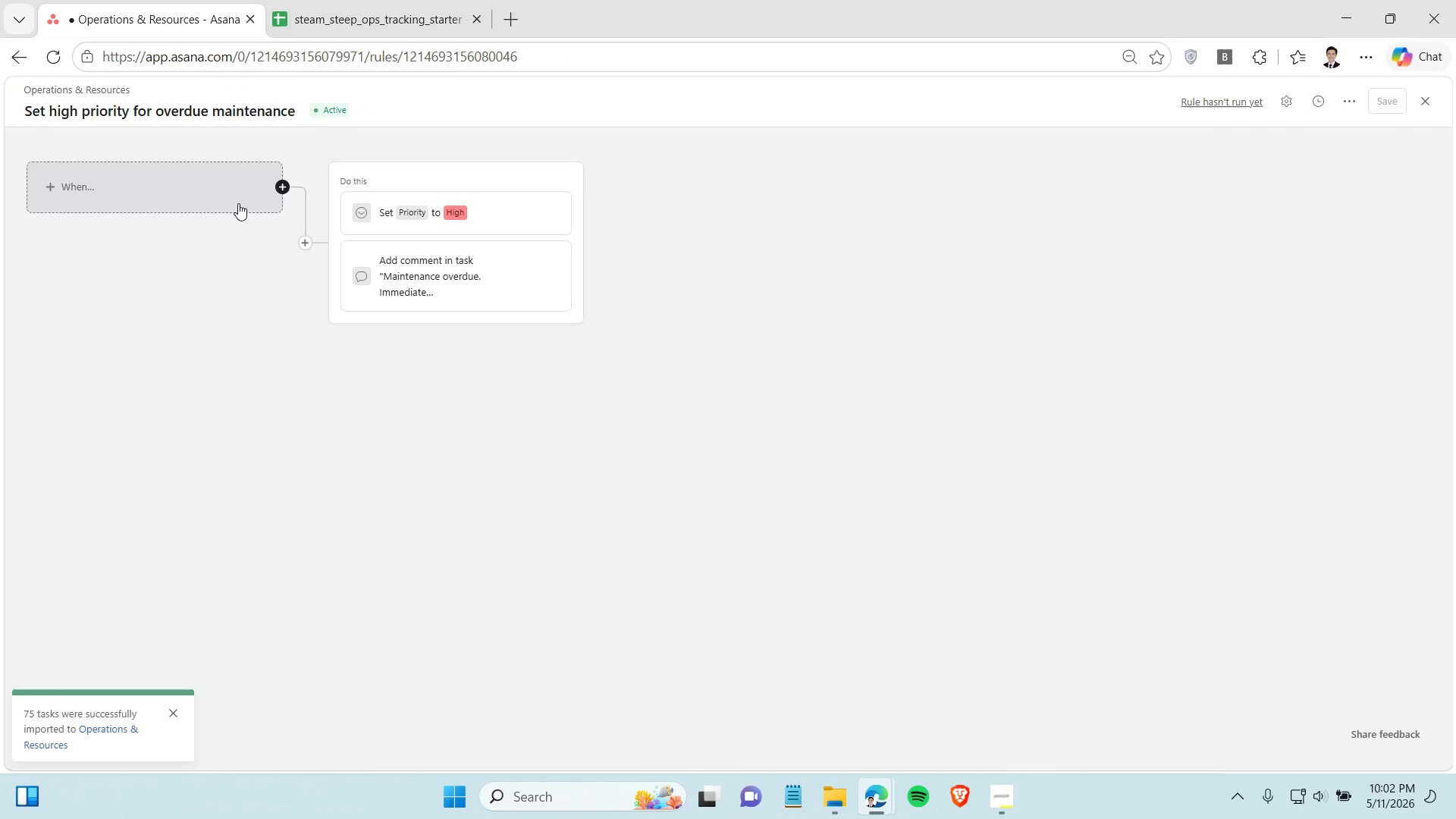 
left_click([238, 203])
 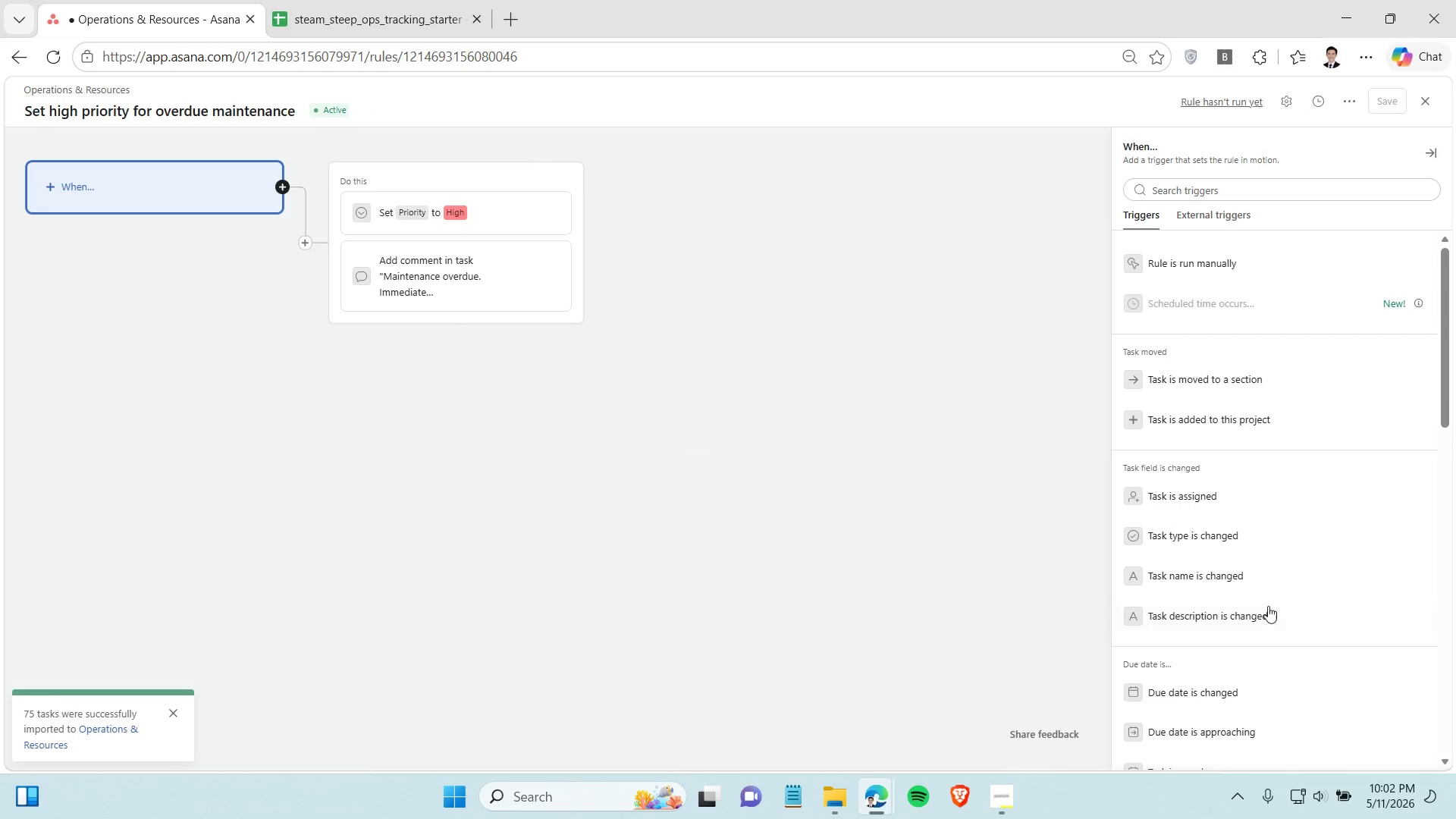 
scroll: coordinate [1289, 556], scroll_direction: down, amount: 3.0
 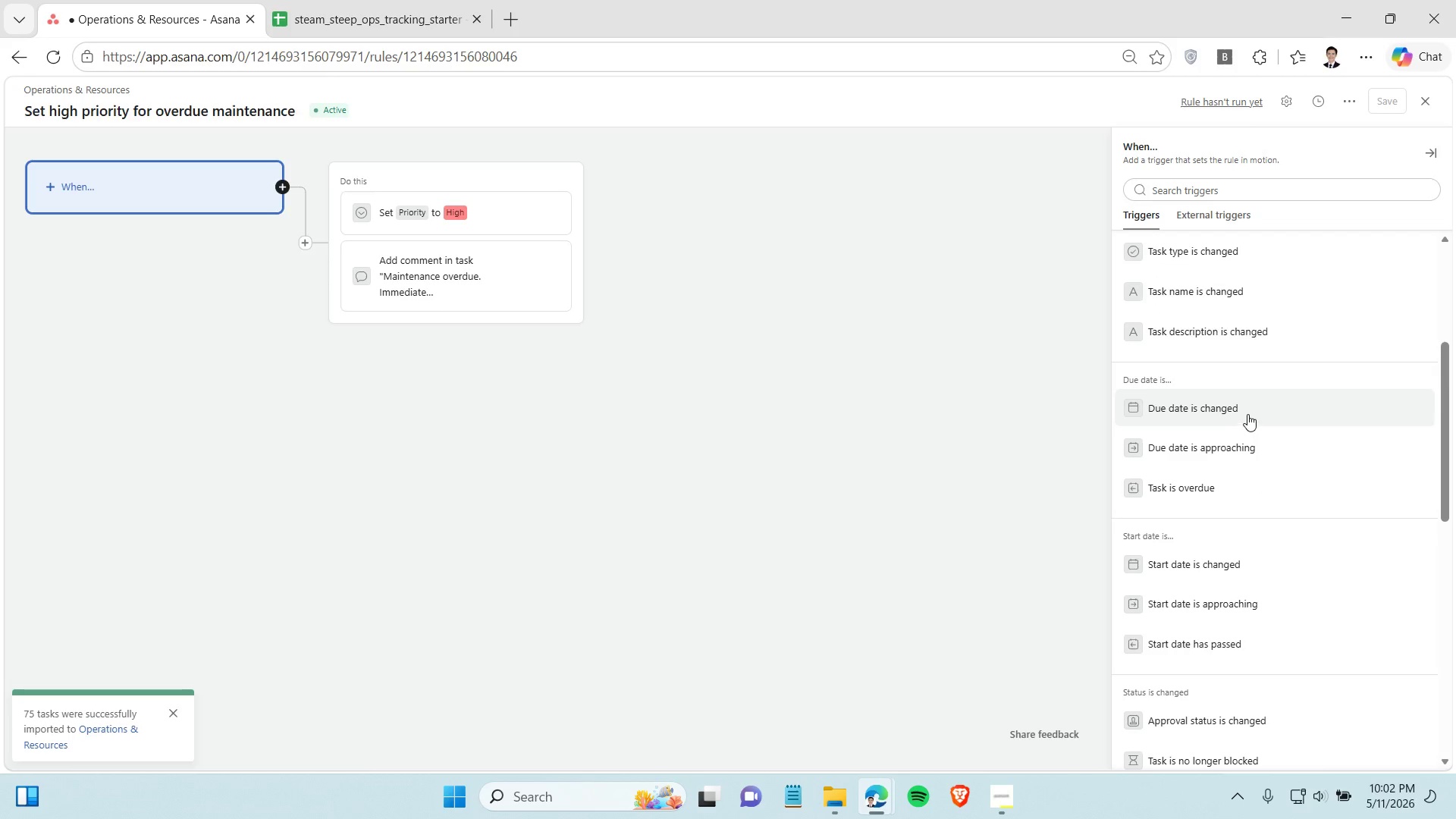 
left_click([1247, 414])
 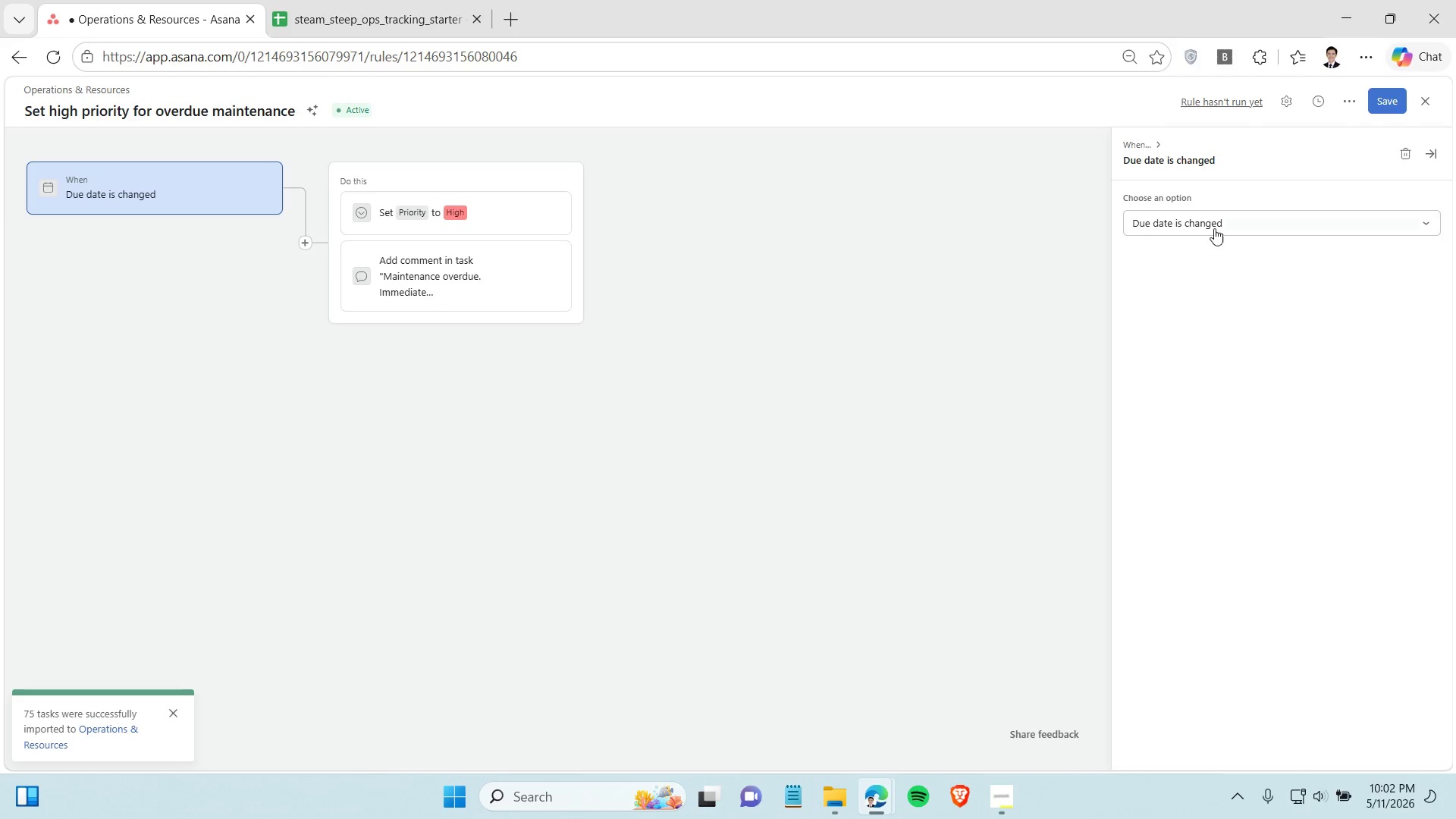 
left_click([1215, 227])
 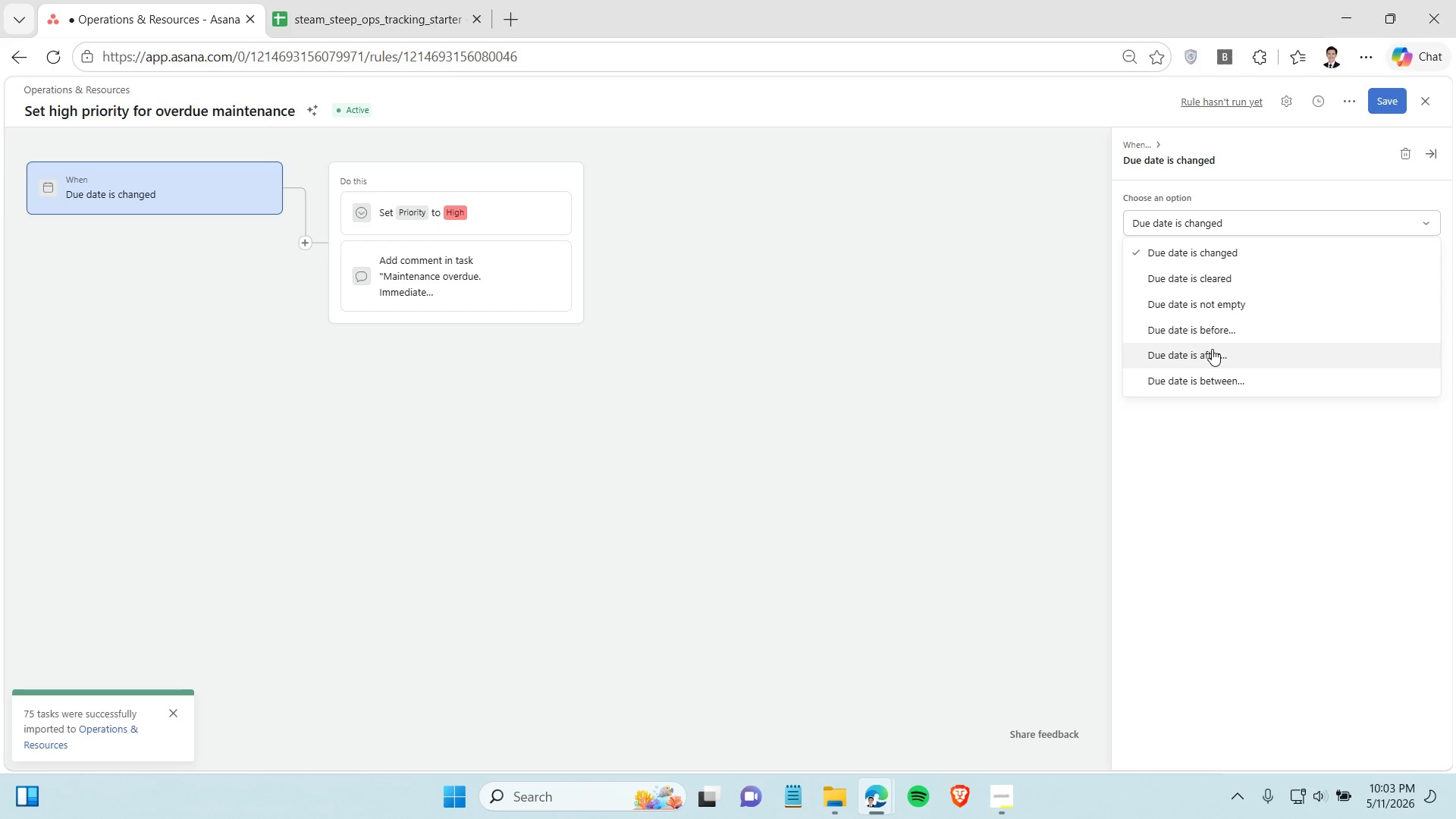 
wait(15.89)
 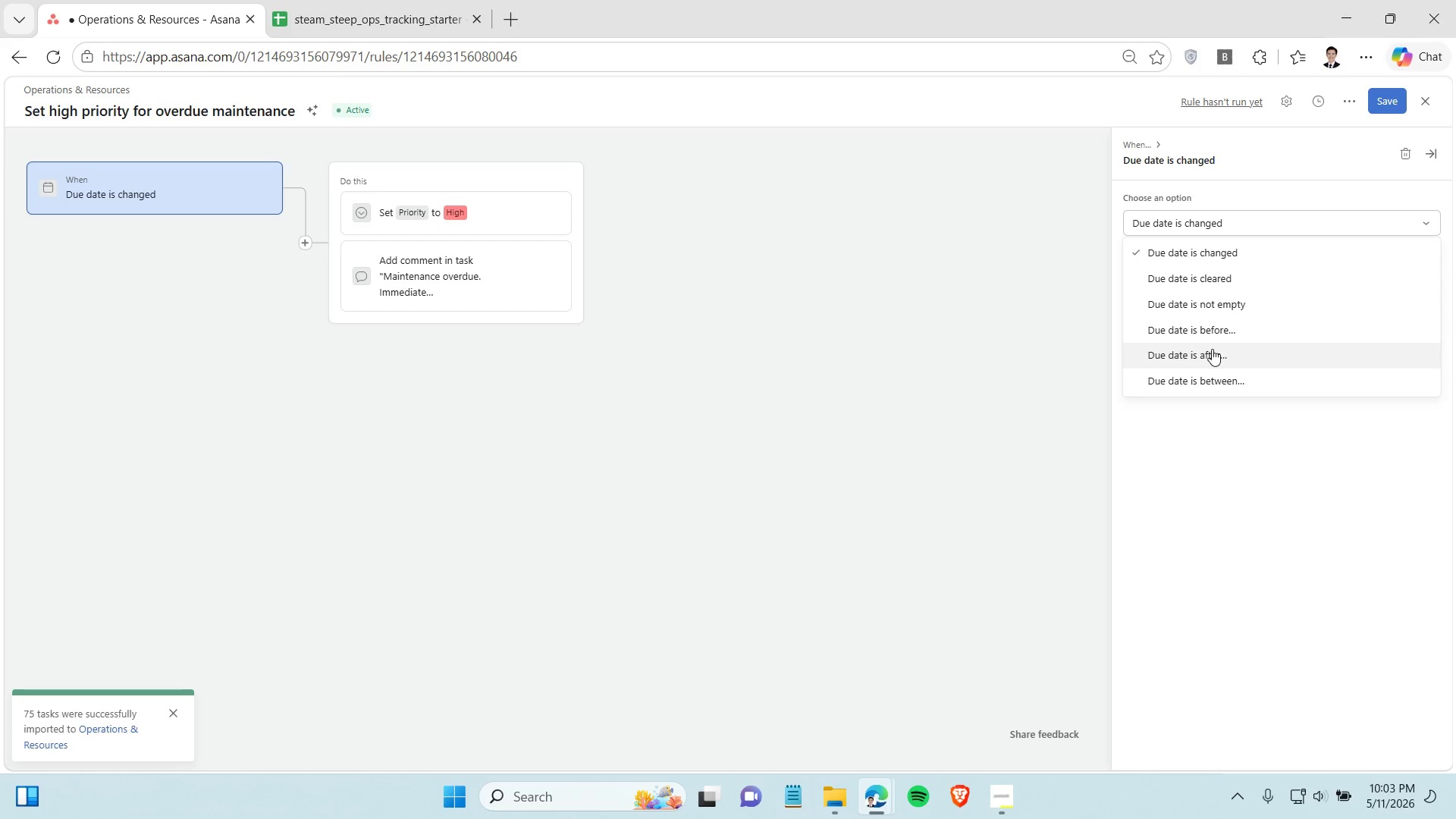 
left_click([1207, 331])
 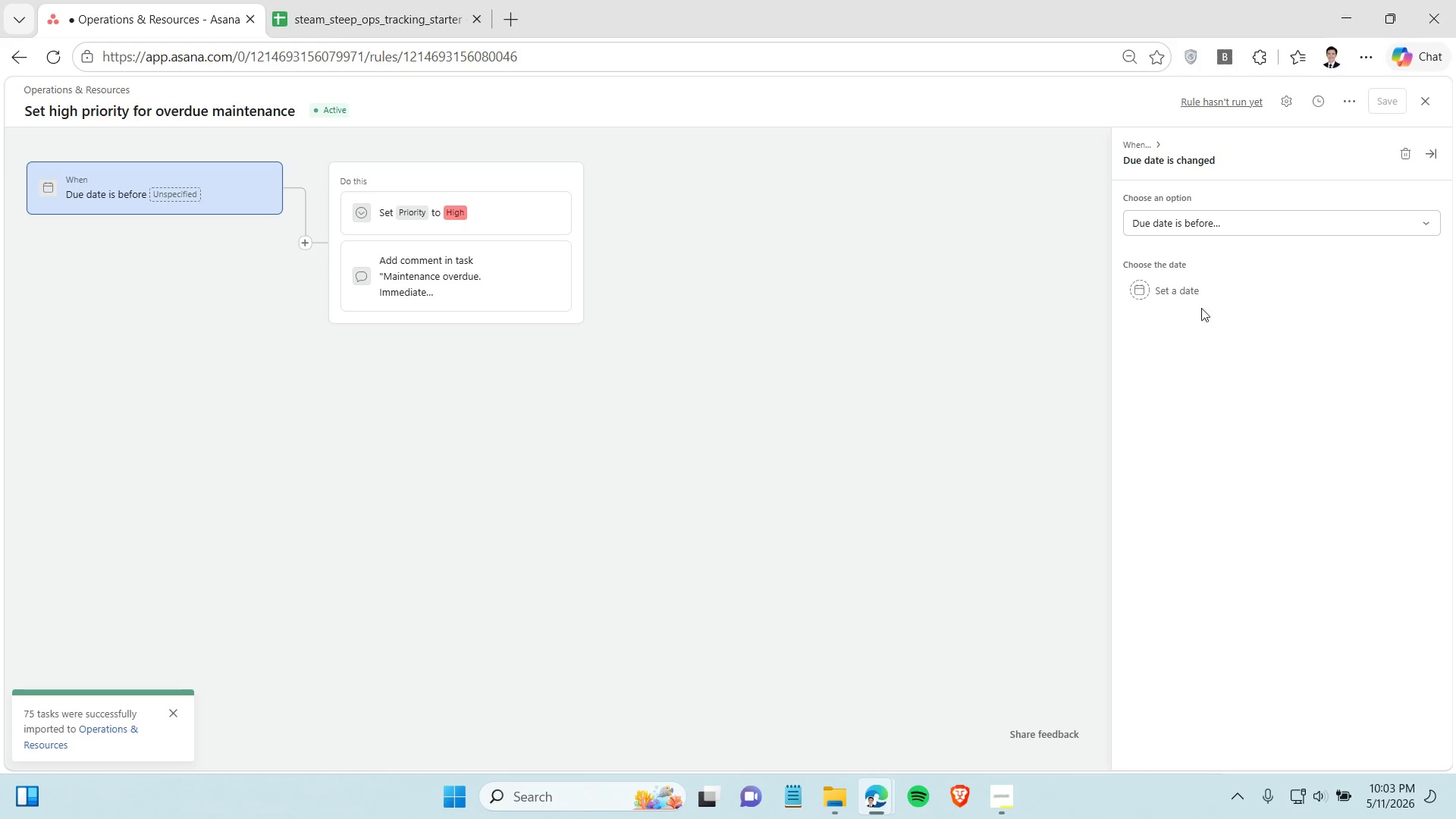 
left_click([1193, 296])
 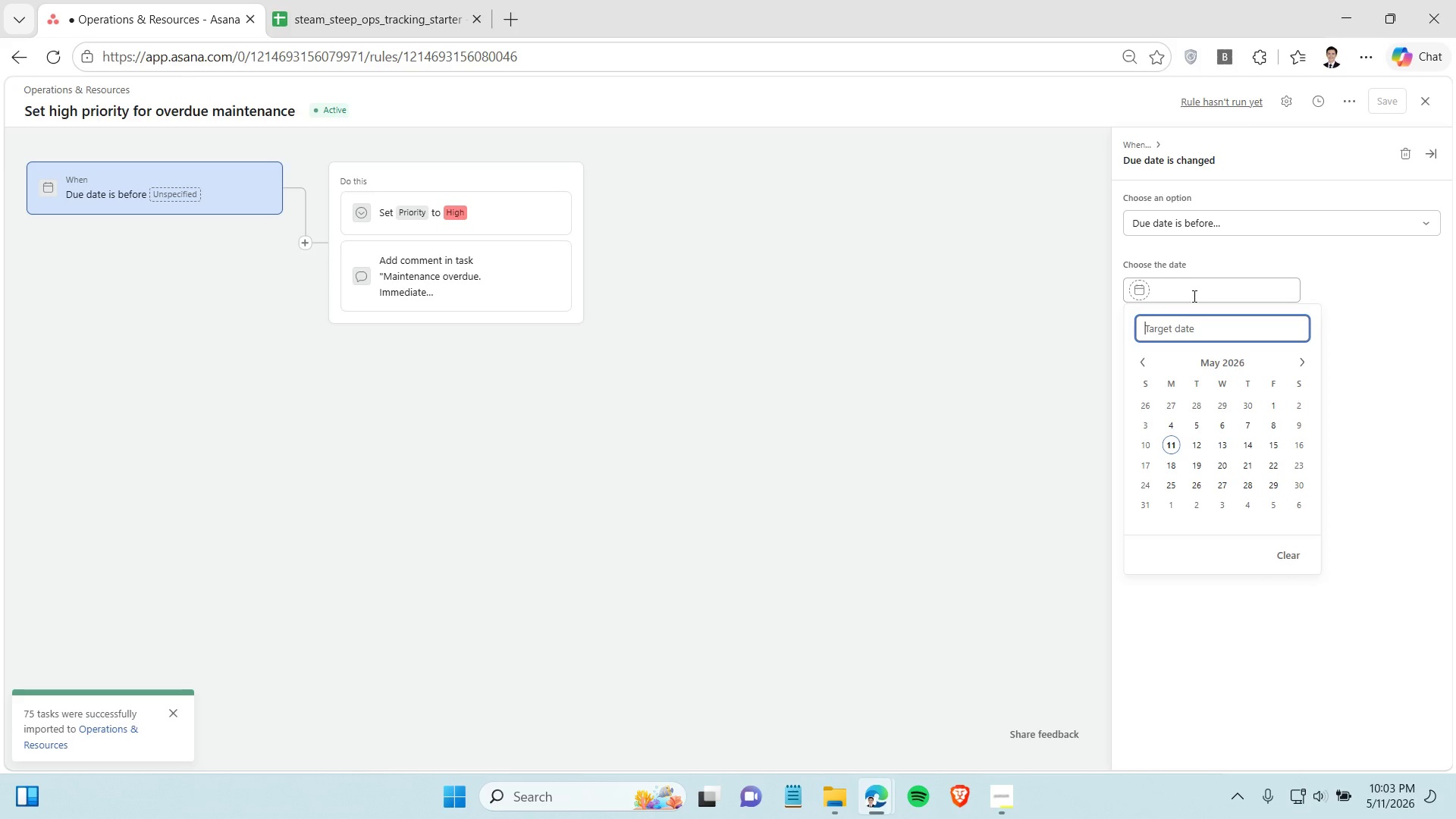 
wait(5.83)
 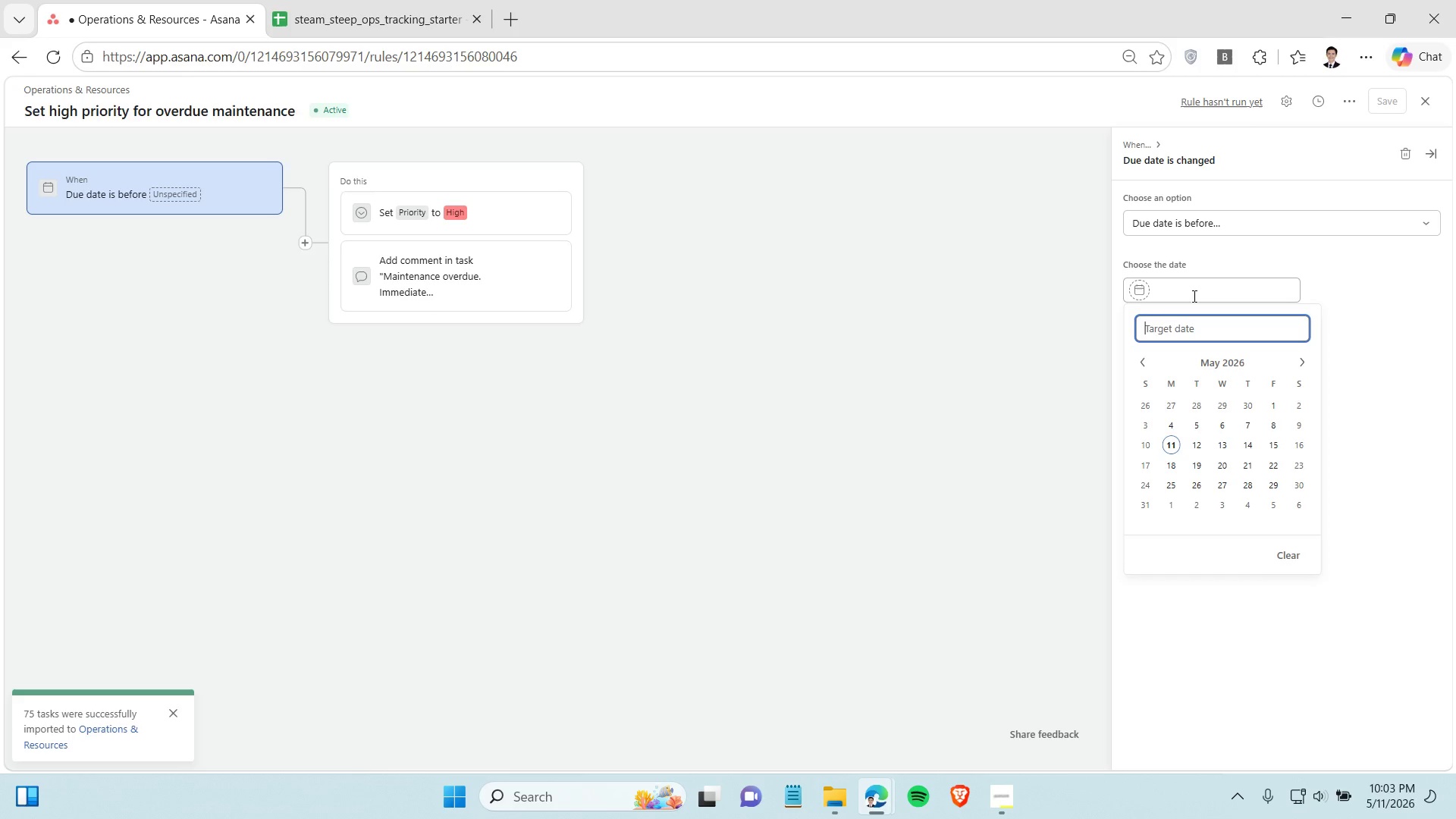 
left_click([1170, 217])
 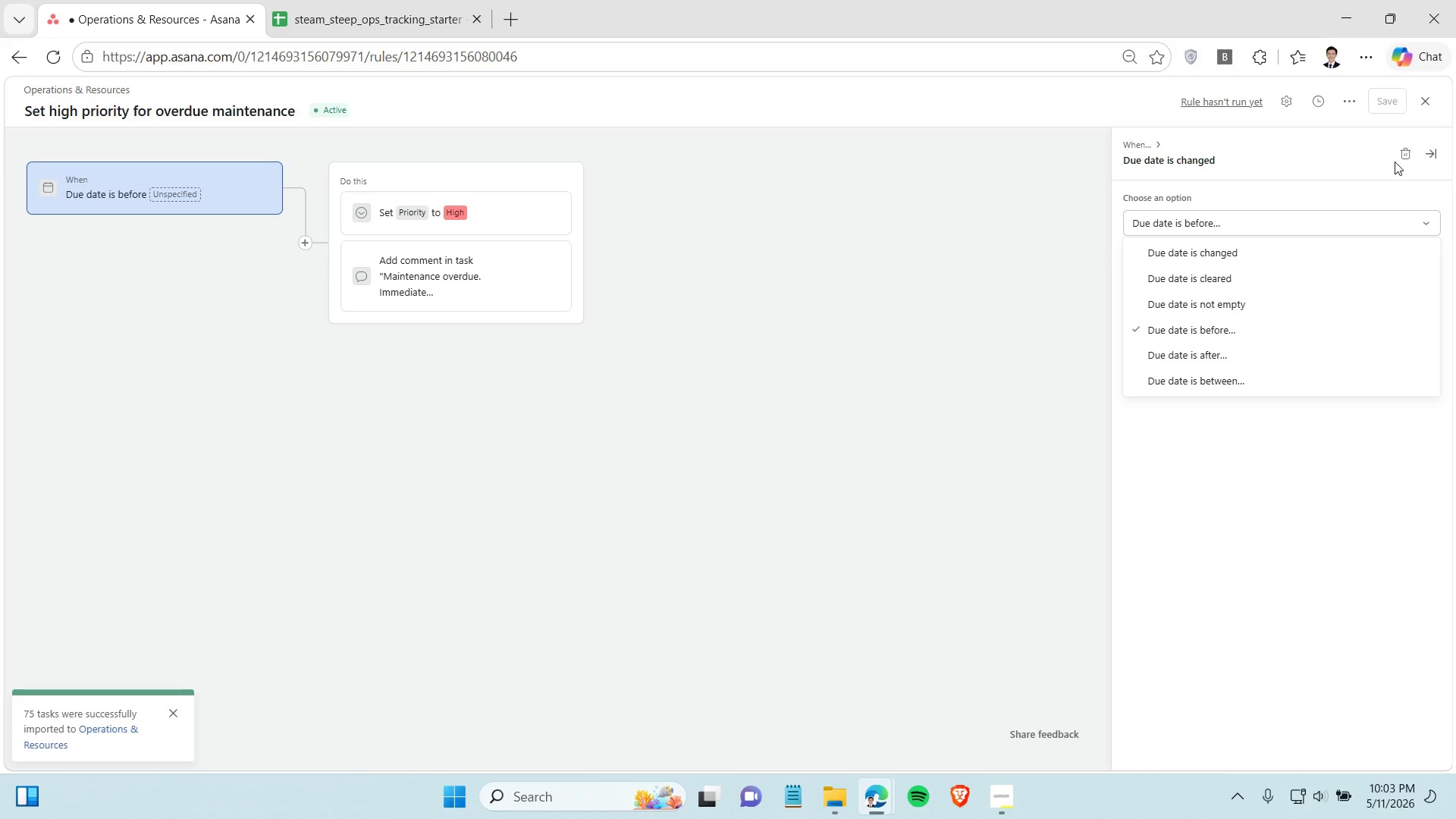 
left_click([1404, 162])
 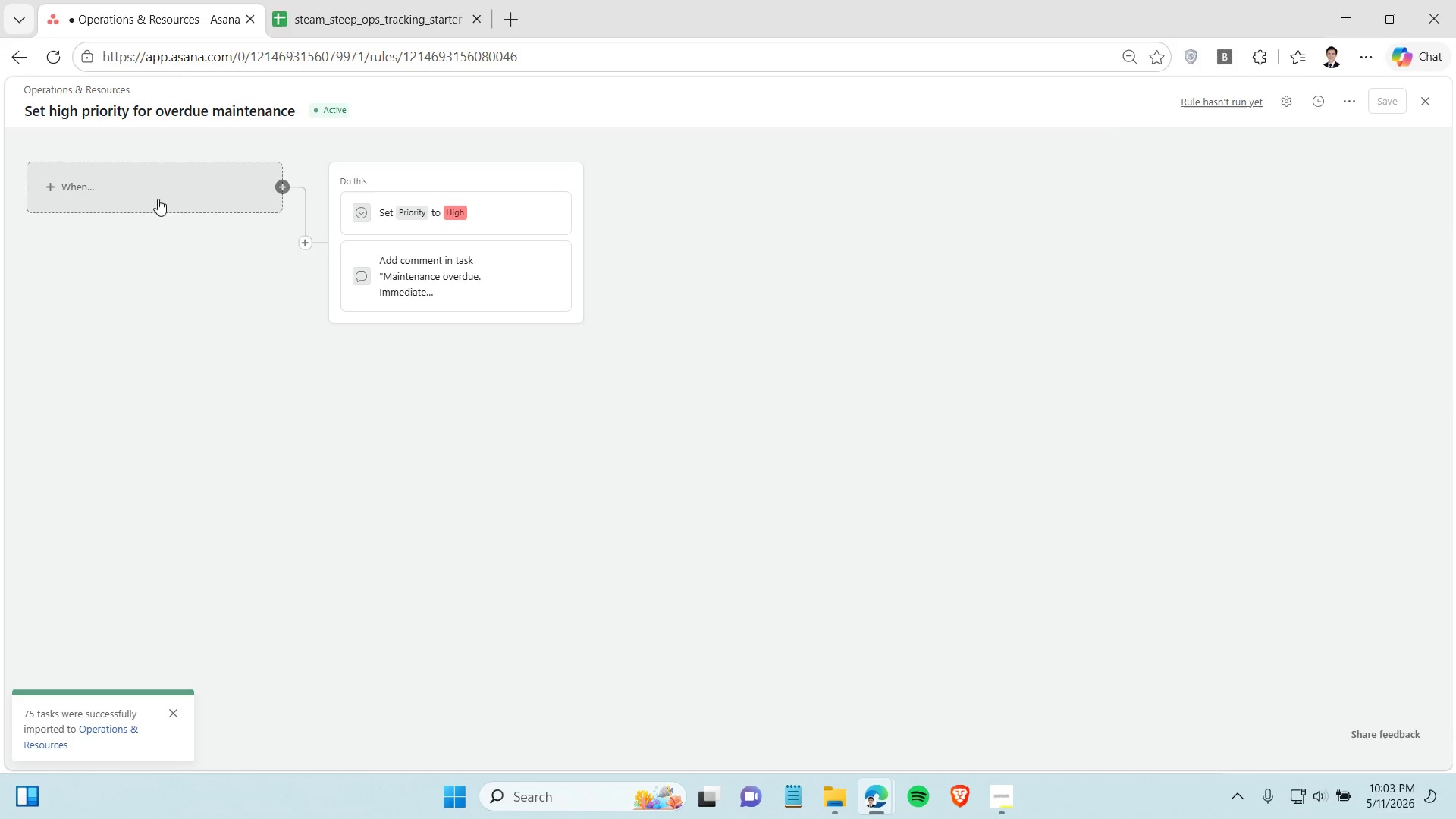 
left_click([174, 190])
 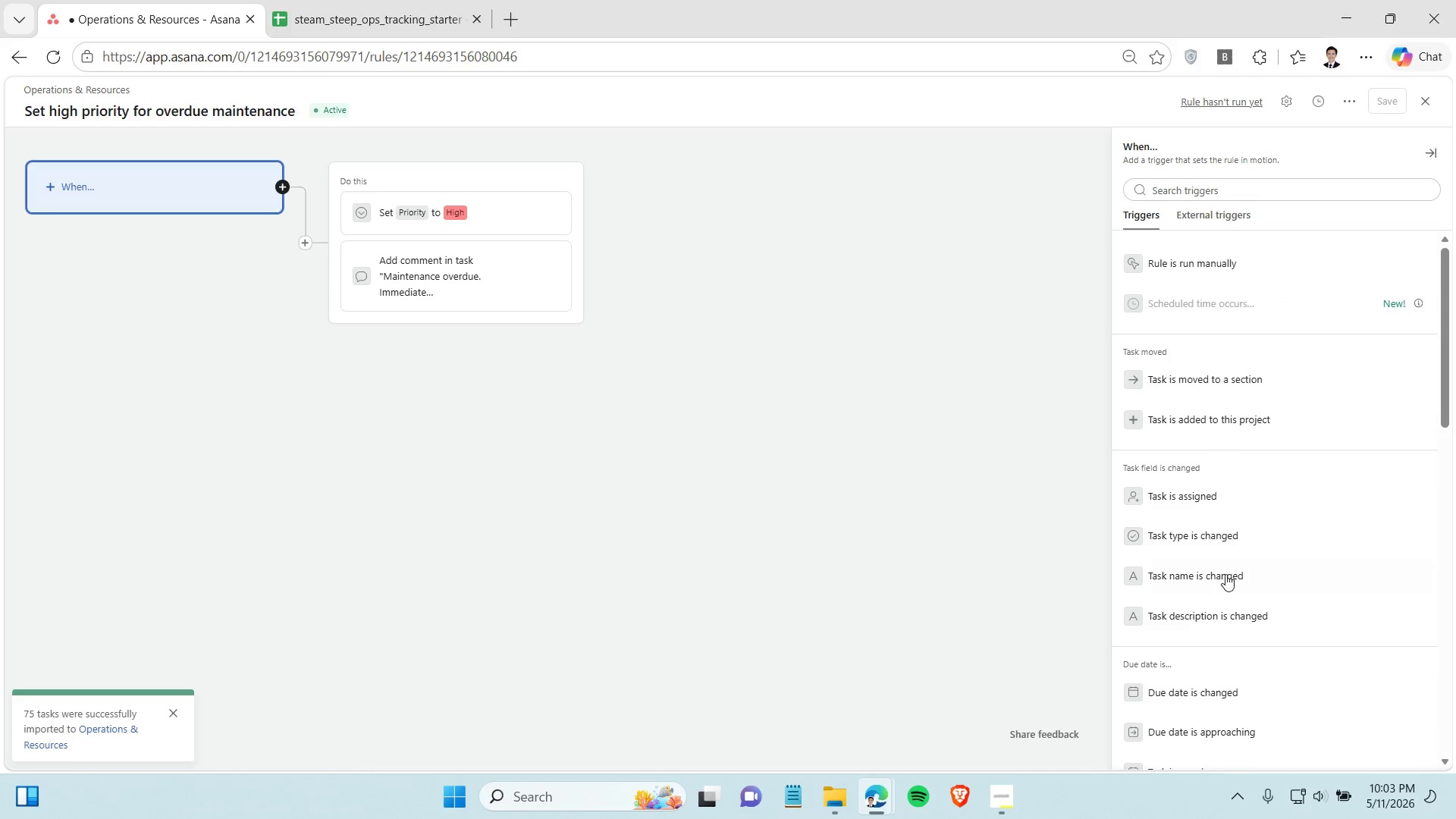 
scroll: coordinate [1221, 562], scroll_direction: down, amount: 1.0
 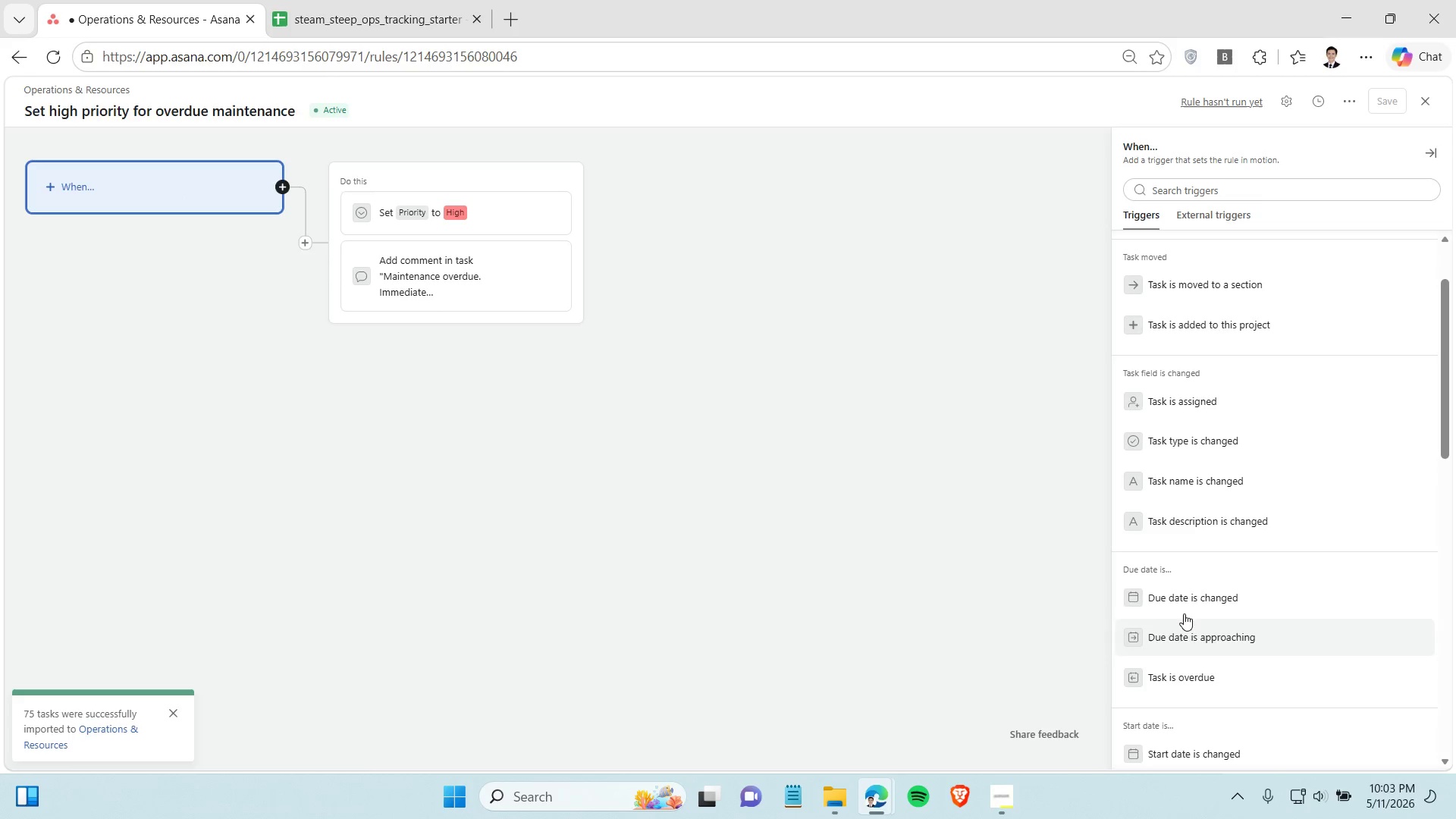 
wait(5.05)
 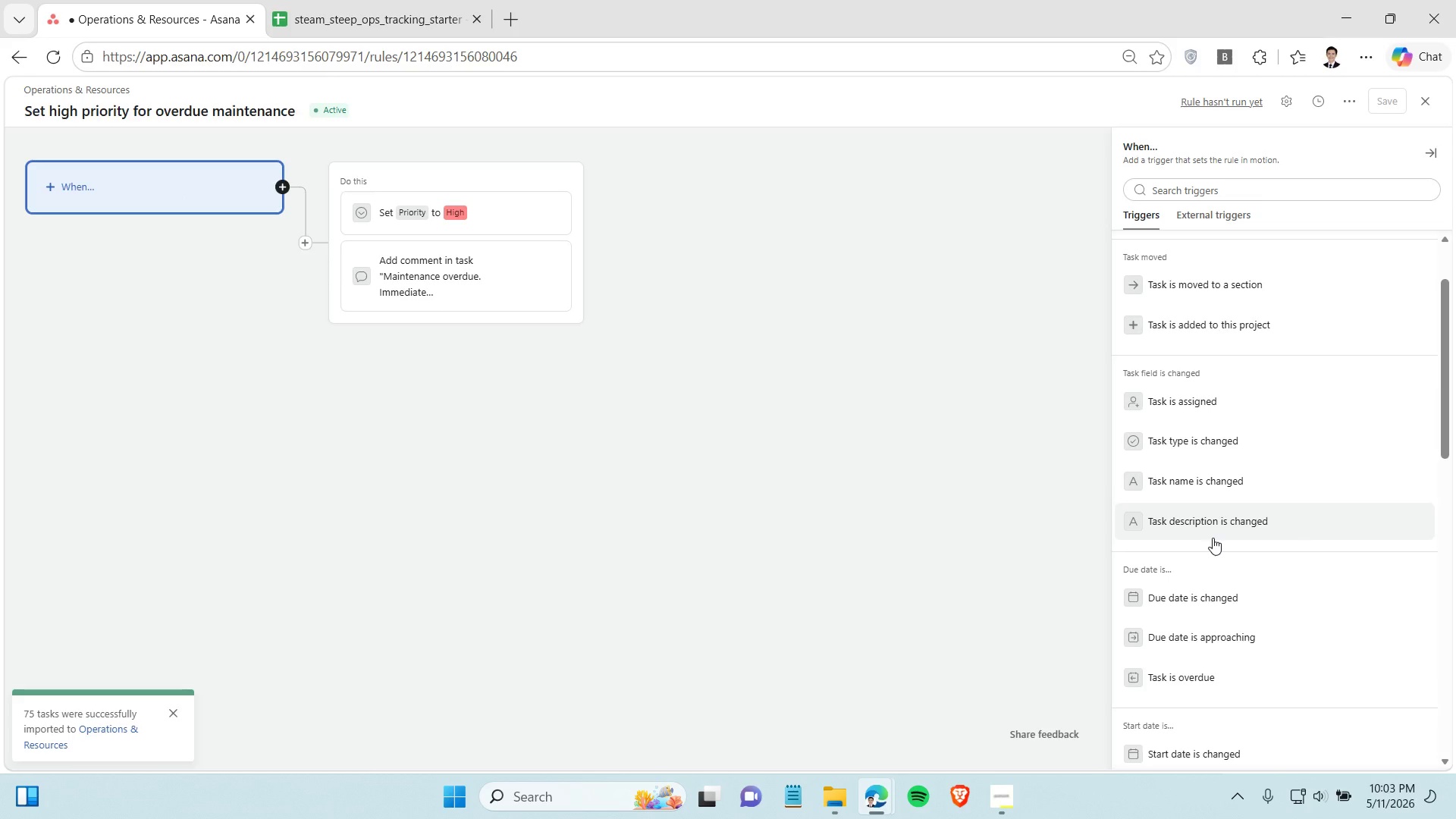 
left_click([1175, 676])
 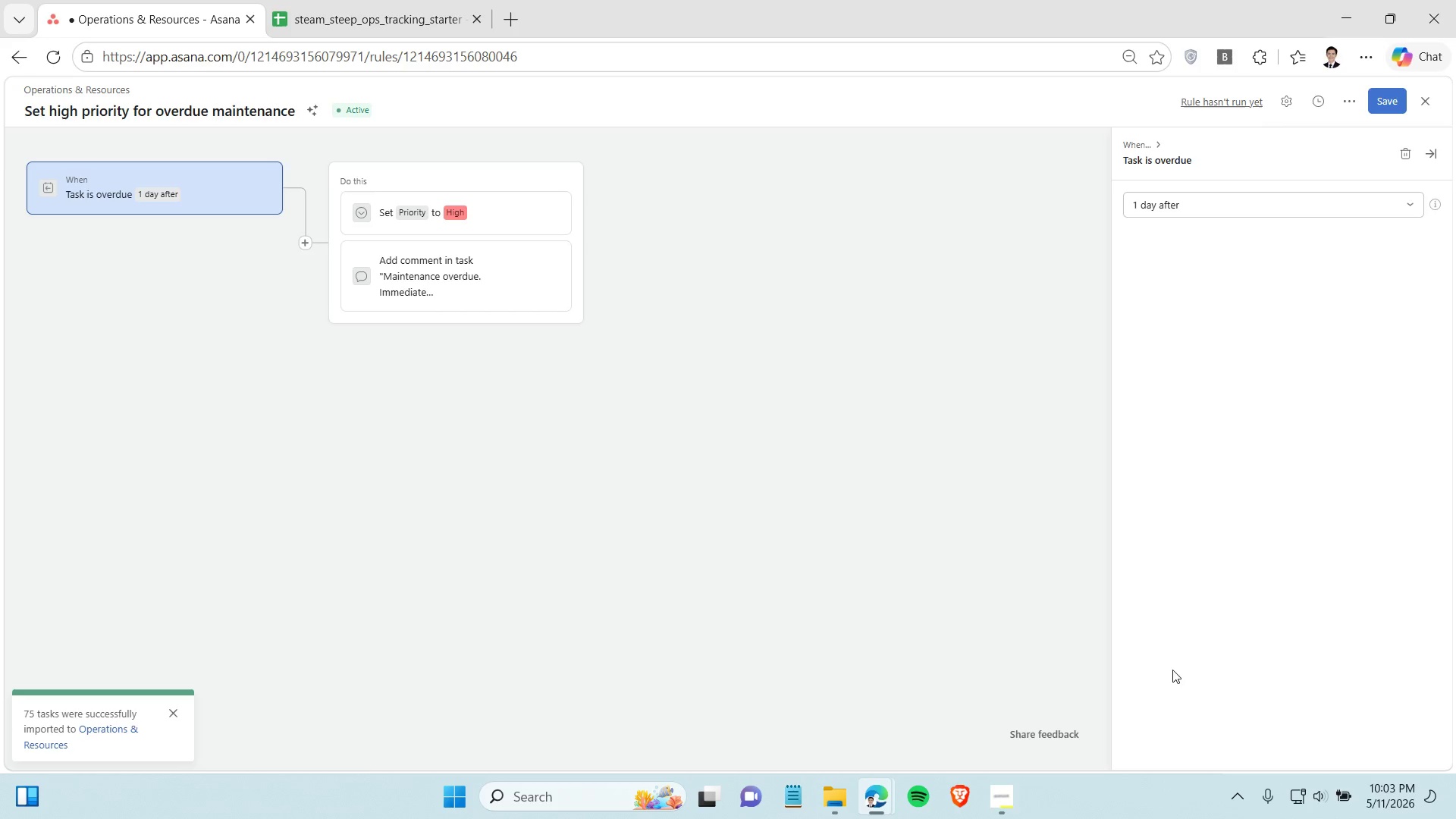 
left_click([1246, 200])
 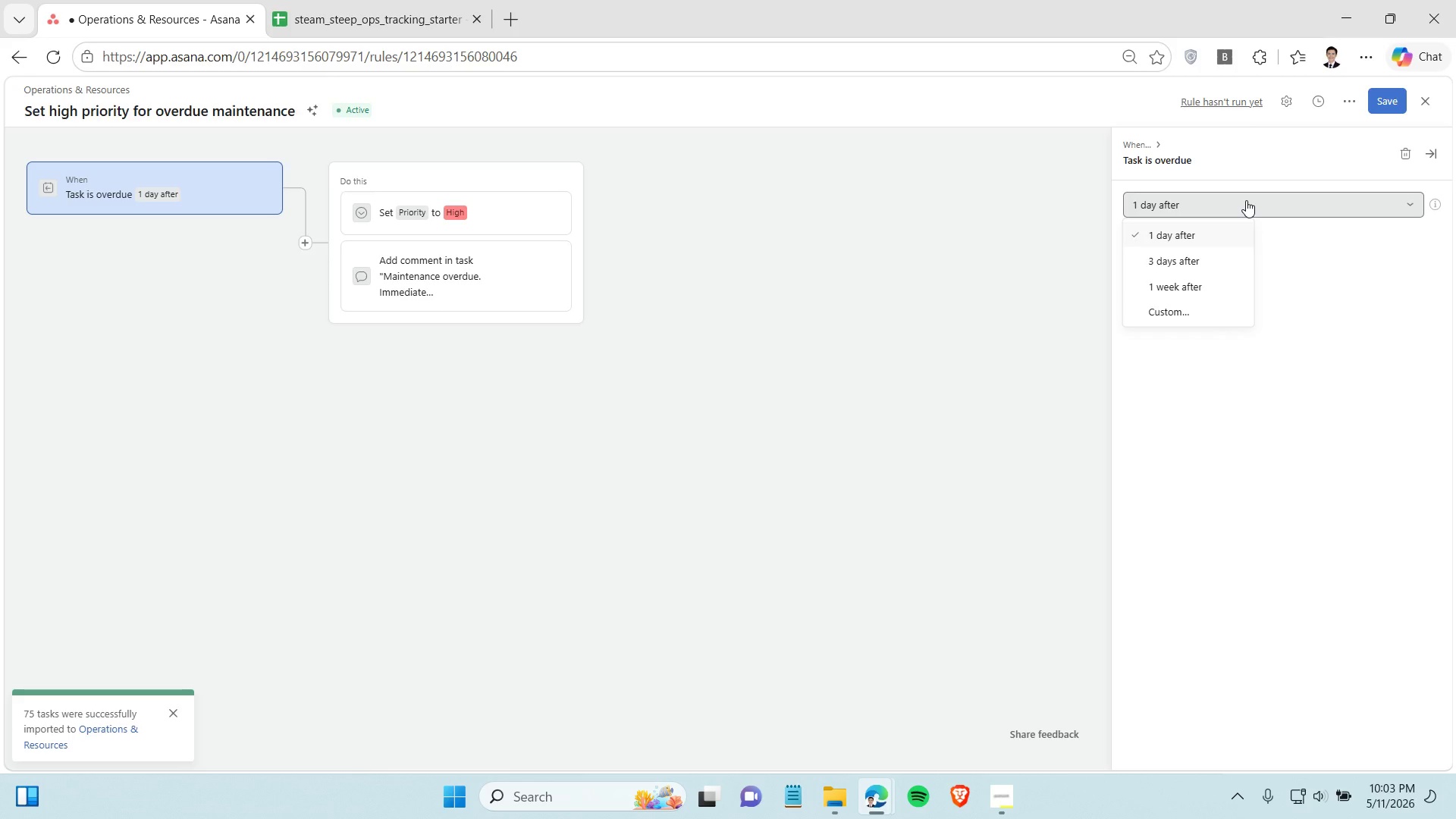 
left_click([1246, 200])
 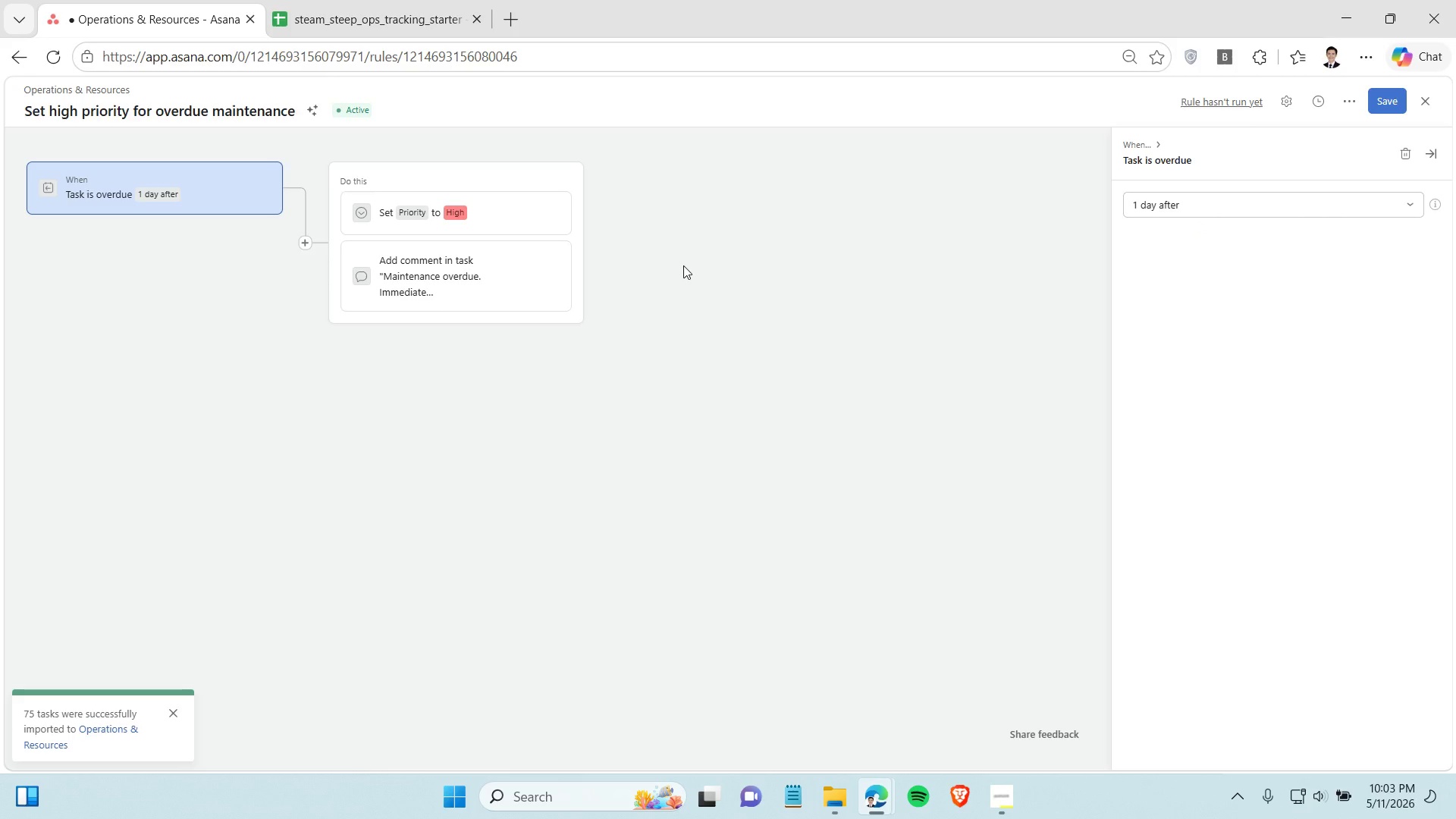 
wait(6.59)
 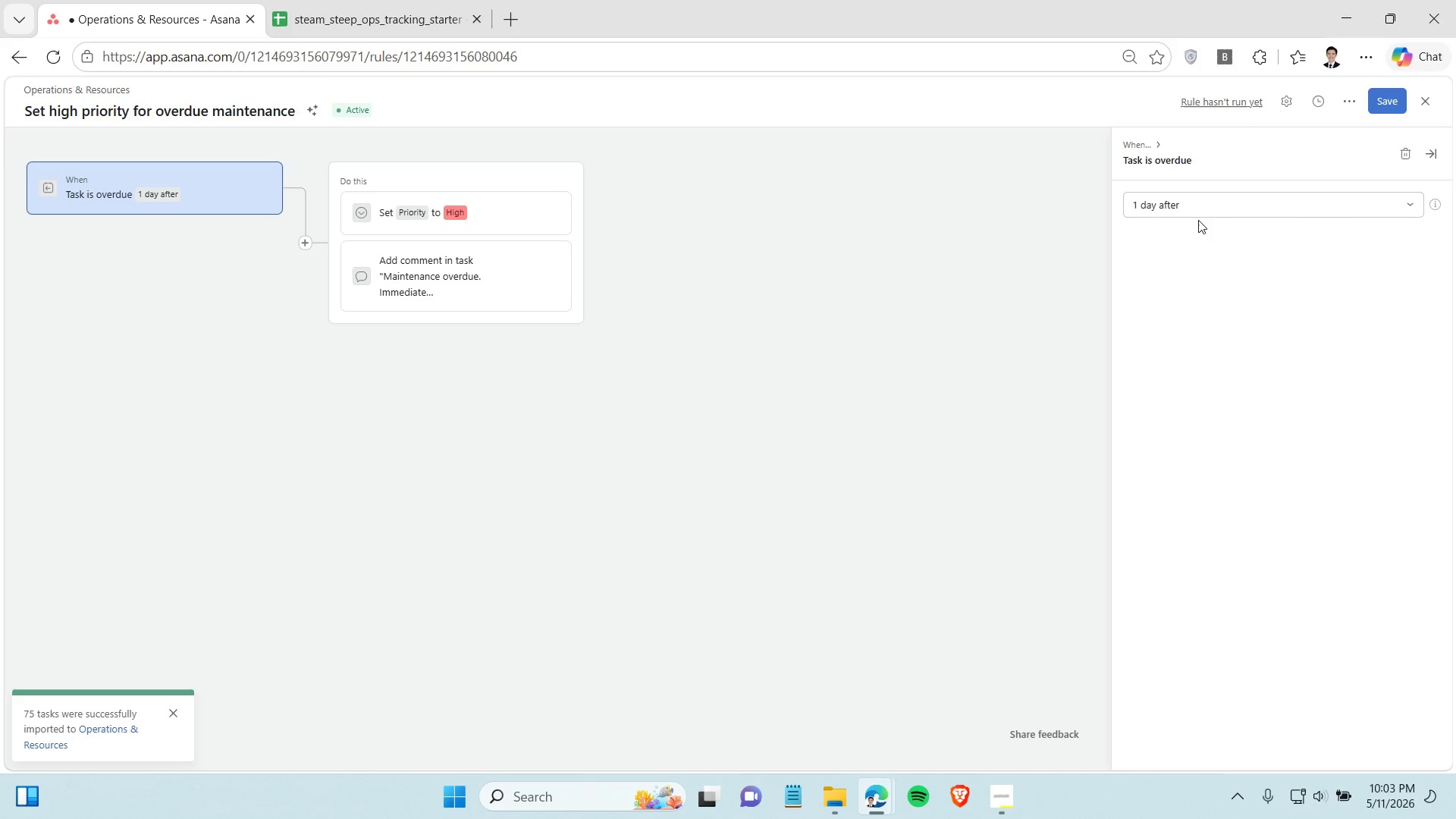 
left_click([1379, 91])
 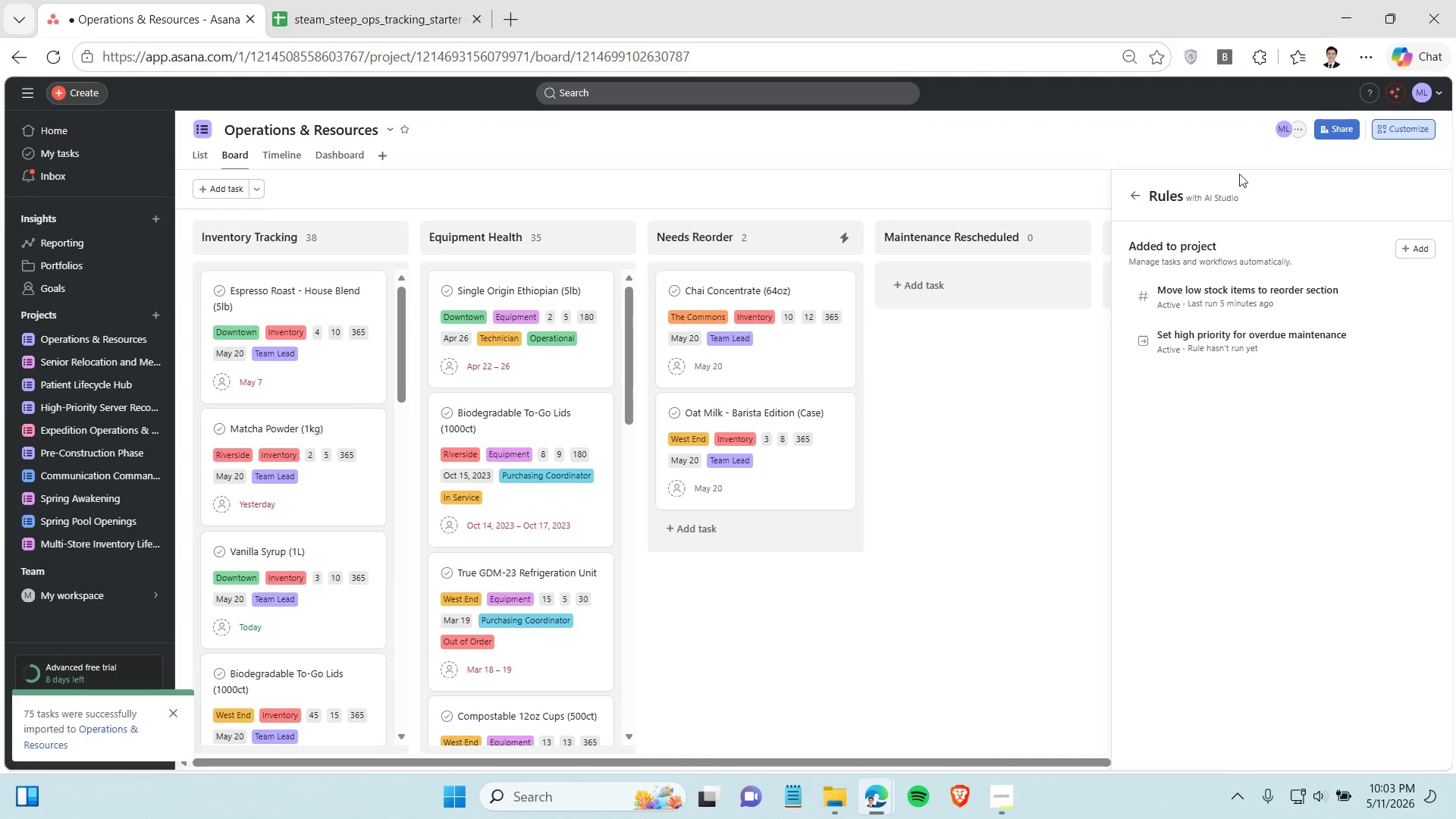 
left_click([1014, 811])